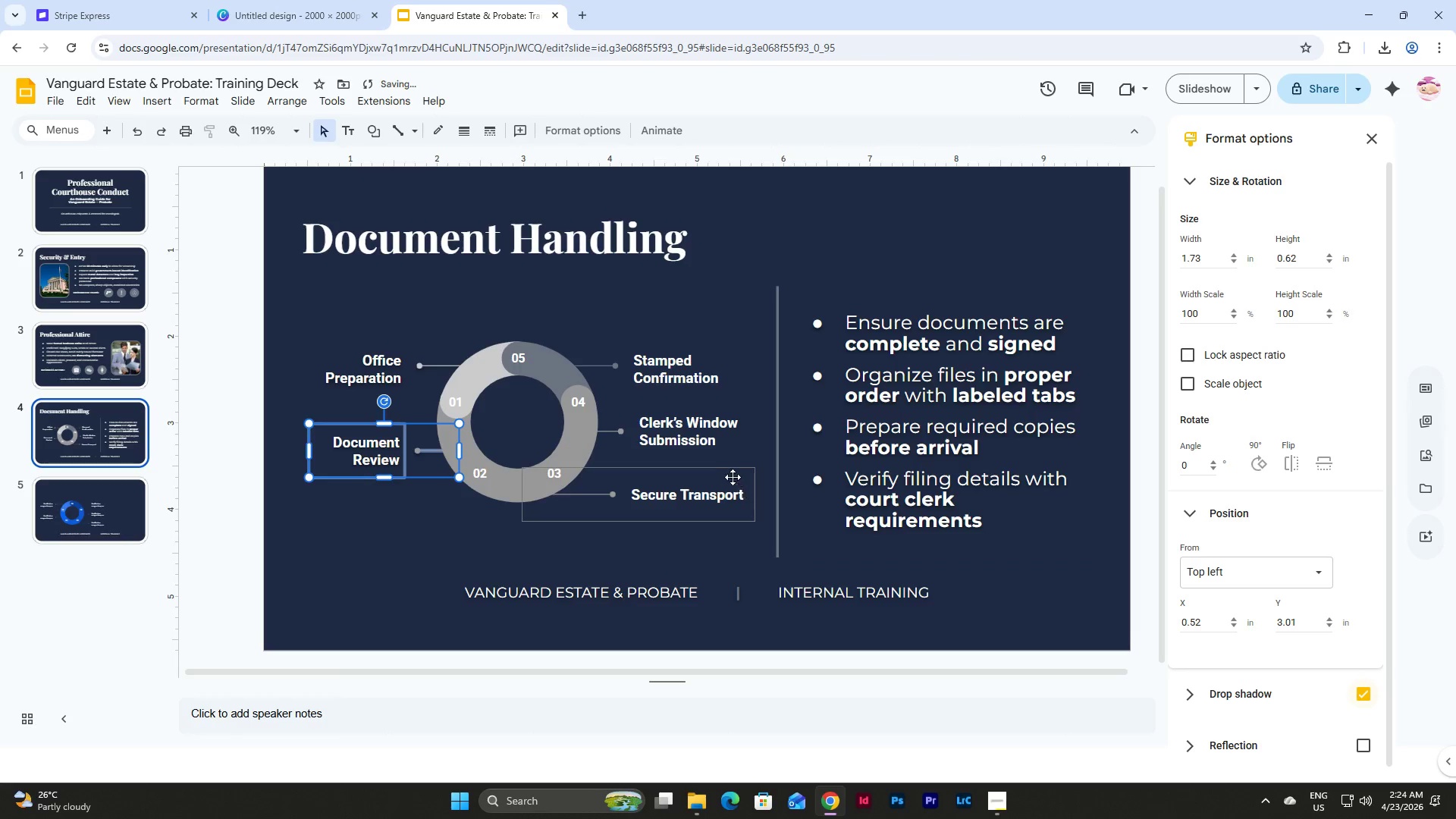 
left_click([730, 471])
 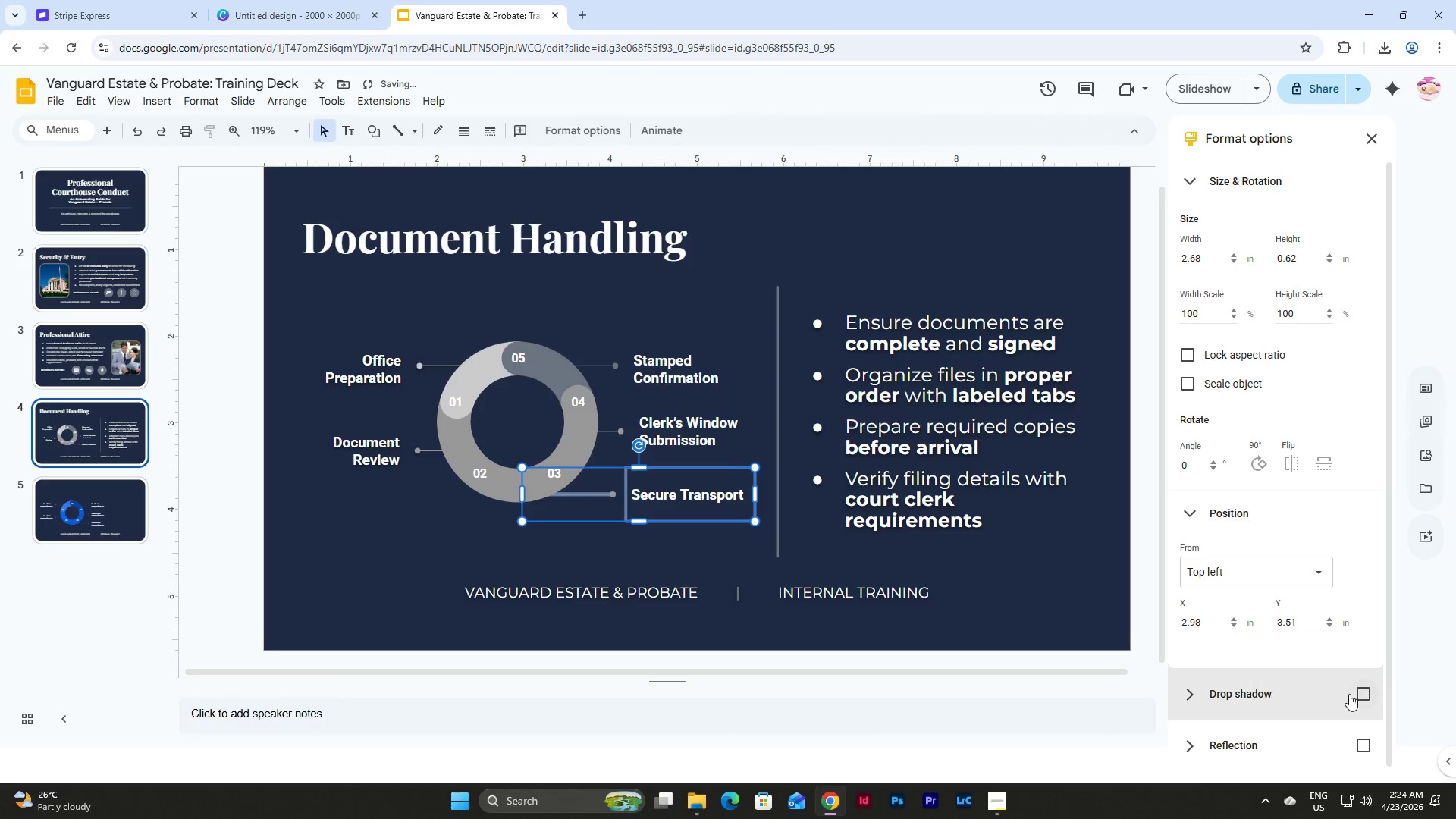 
left_click([1358, 694])
 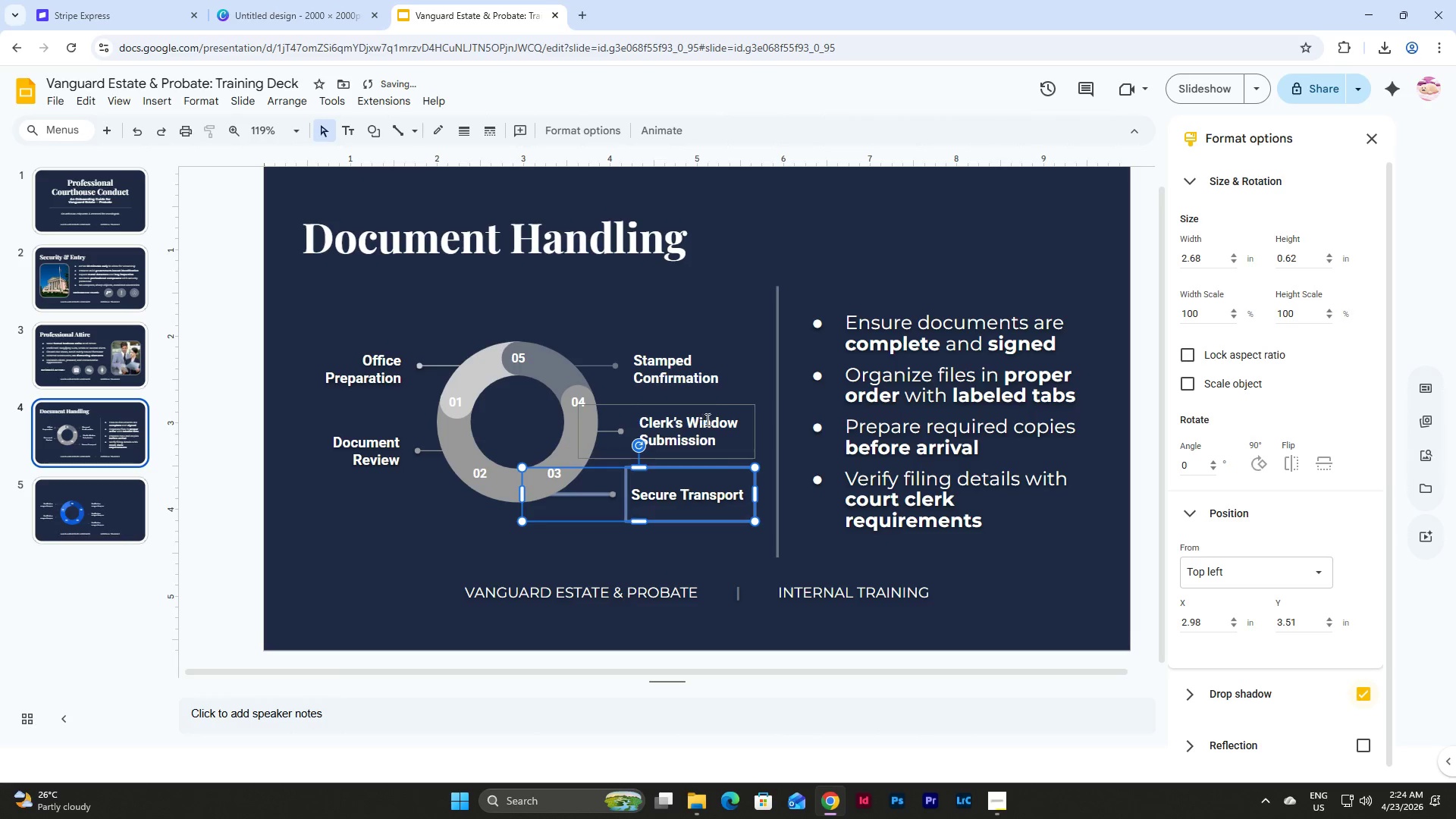 
left_click([717, 411])
 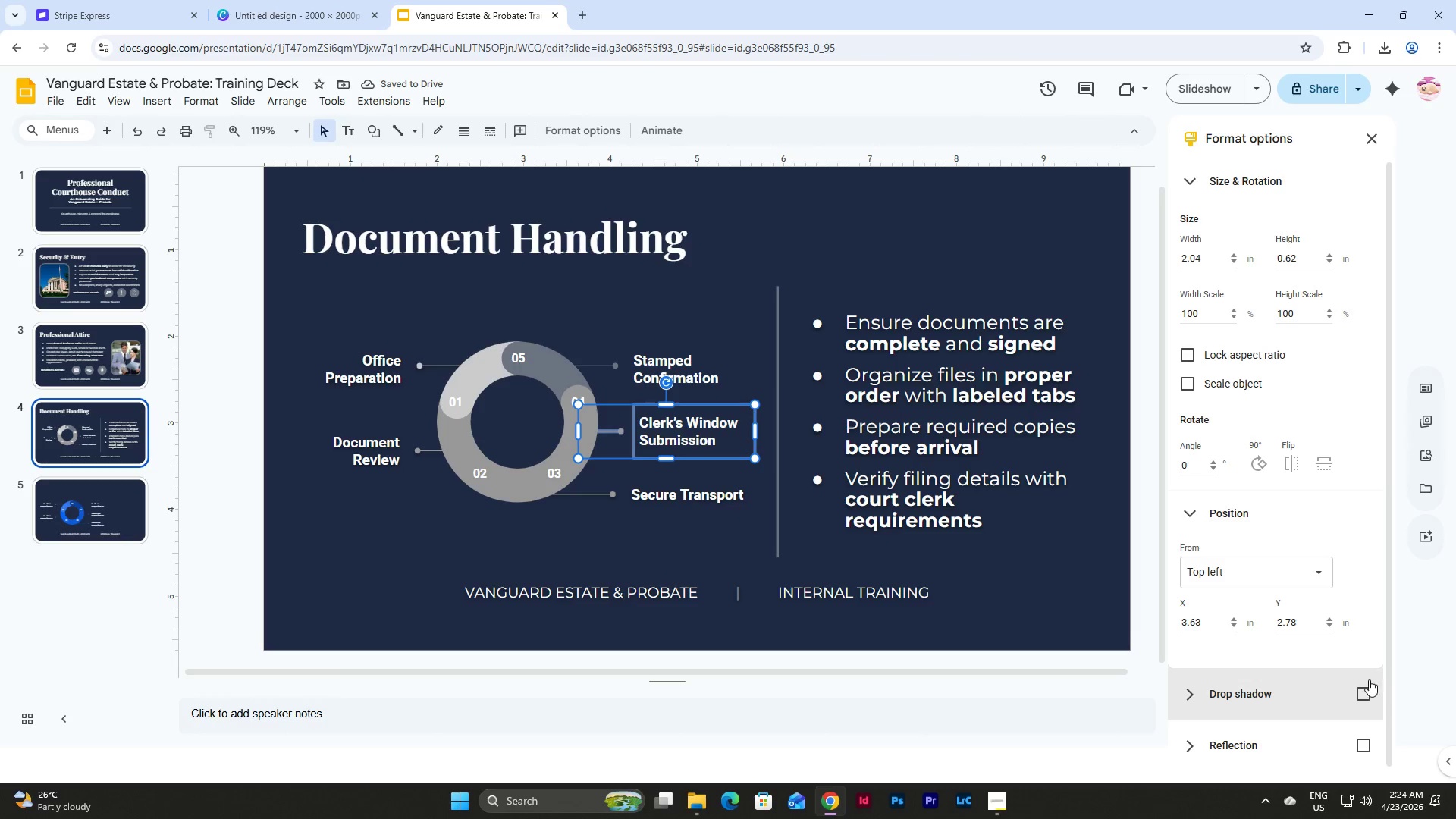 
left_click([1367, 686])
 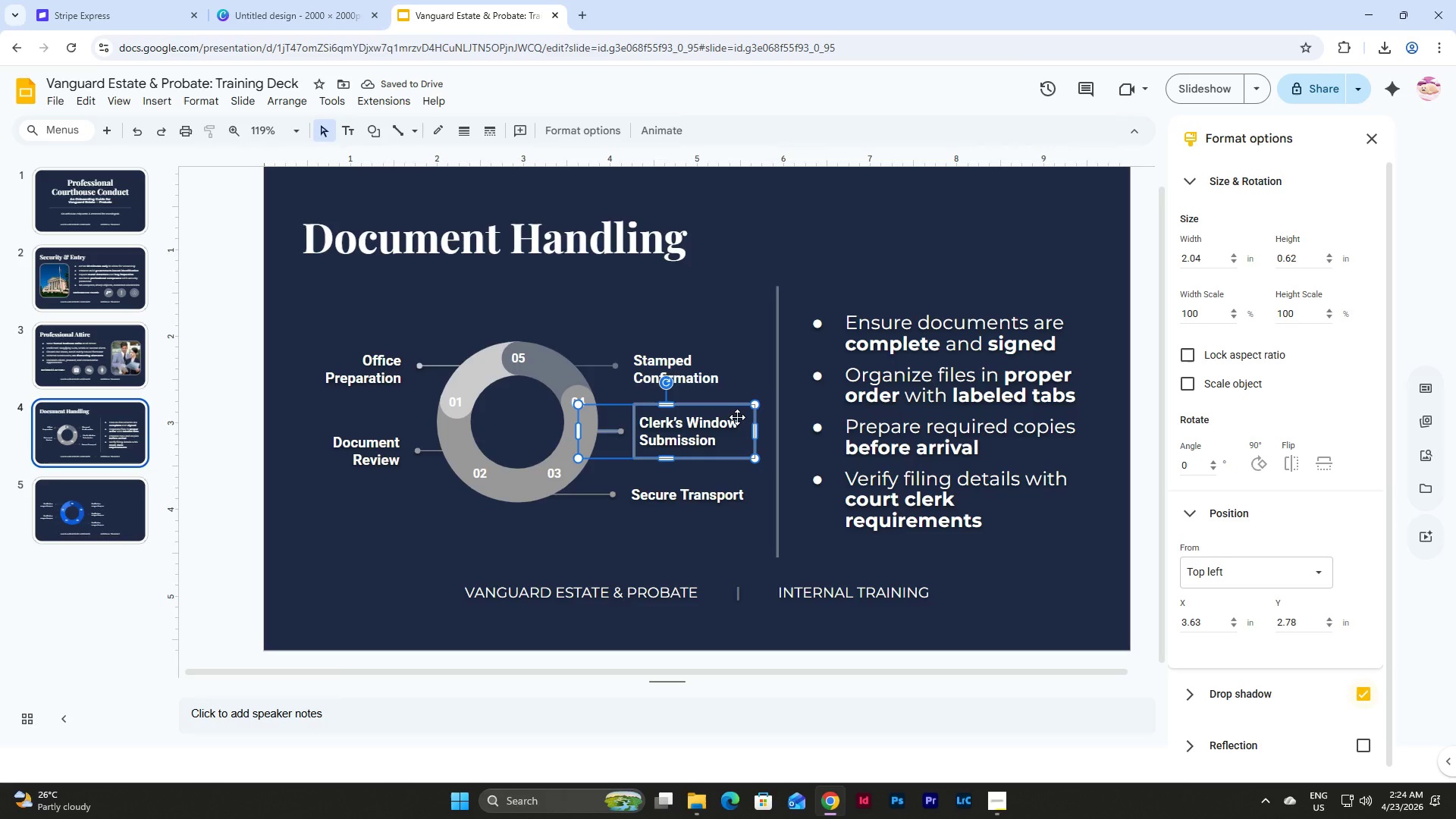 
wait(6.06)
 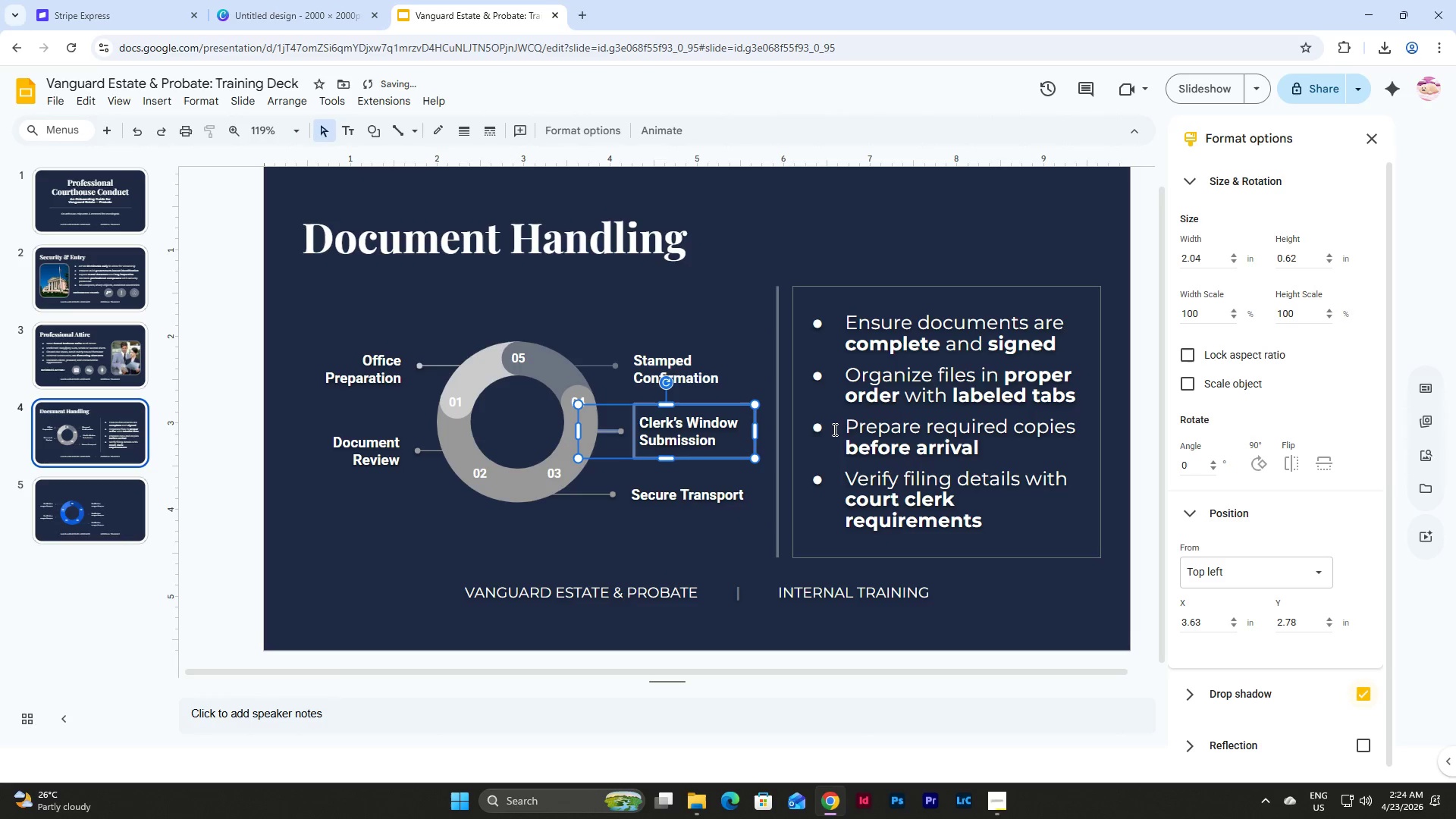 
left_click([703, 340])
 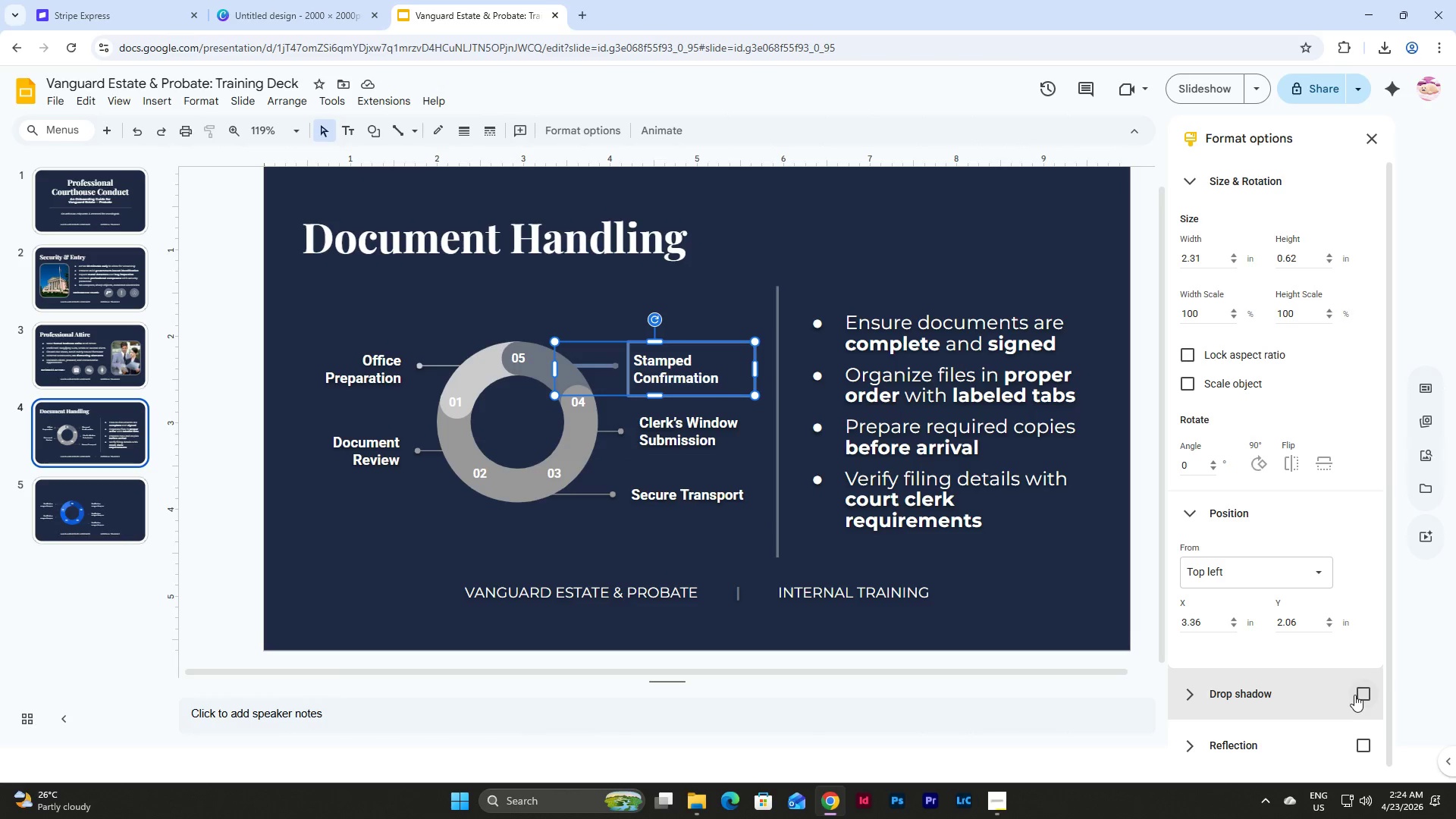 
left_click([1357, 695])
 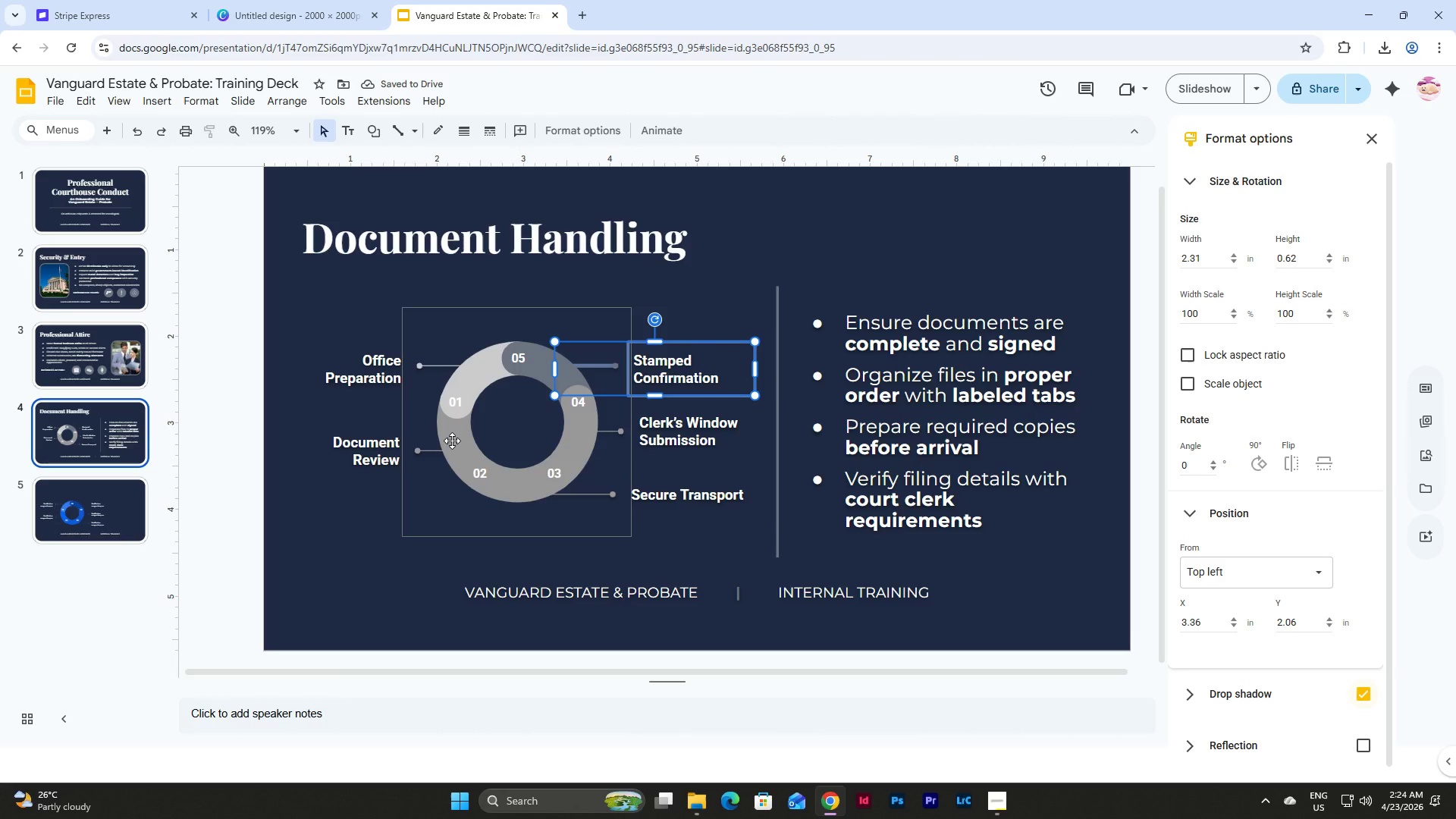 
left_click([452, 441])
 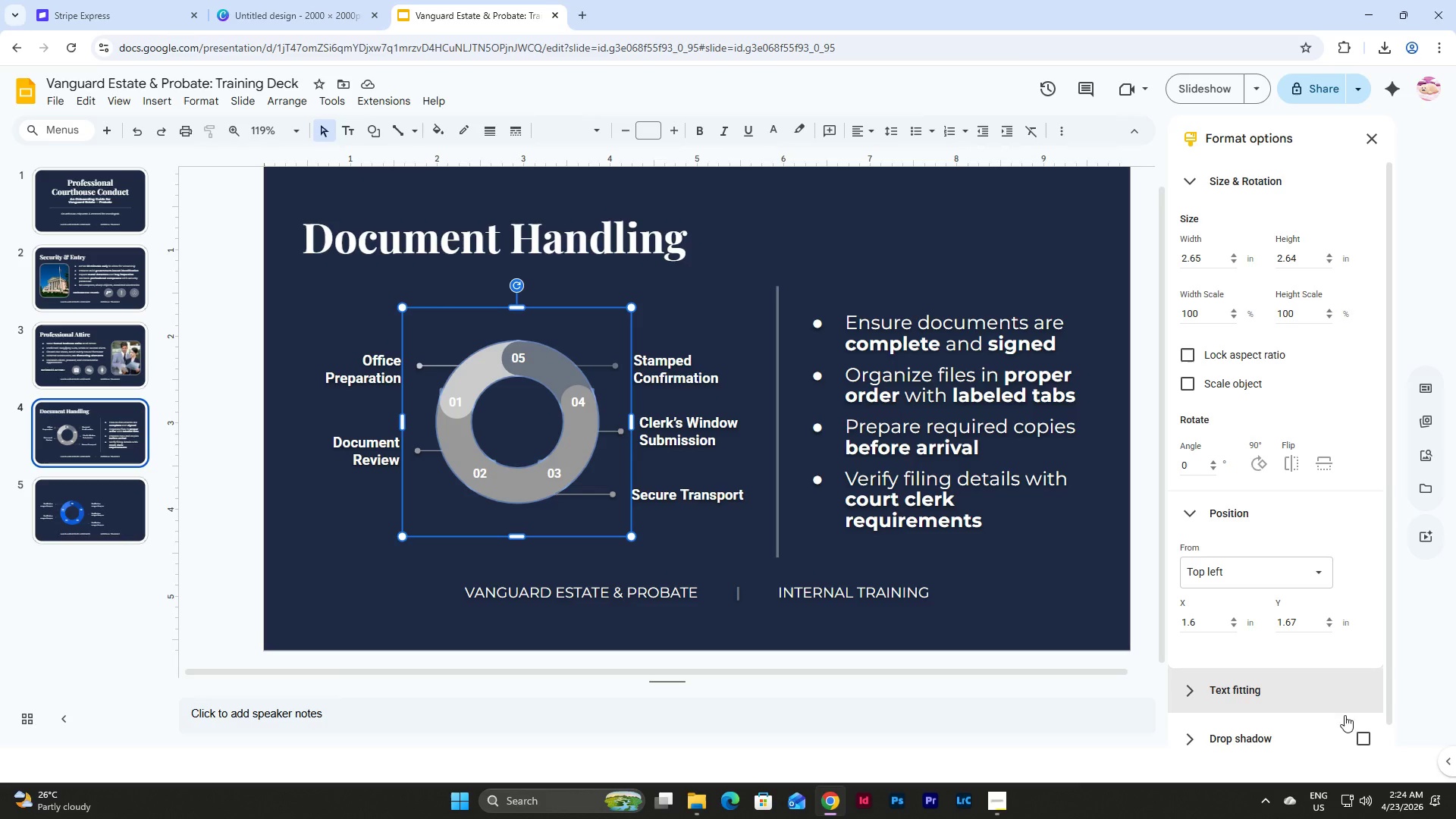 
left_click([1363, 743])
 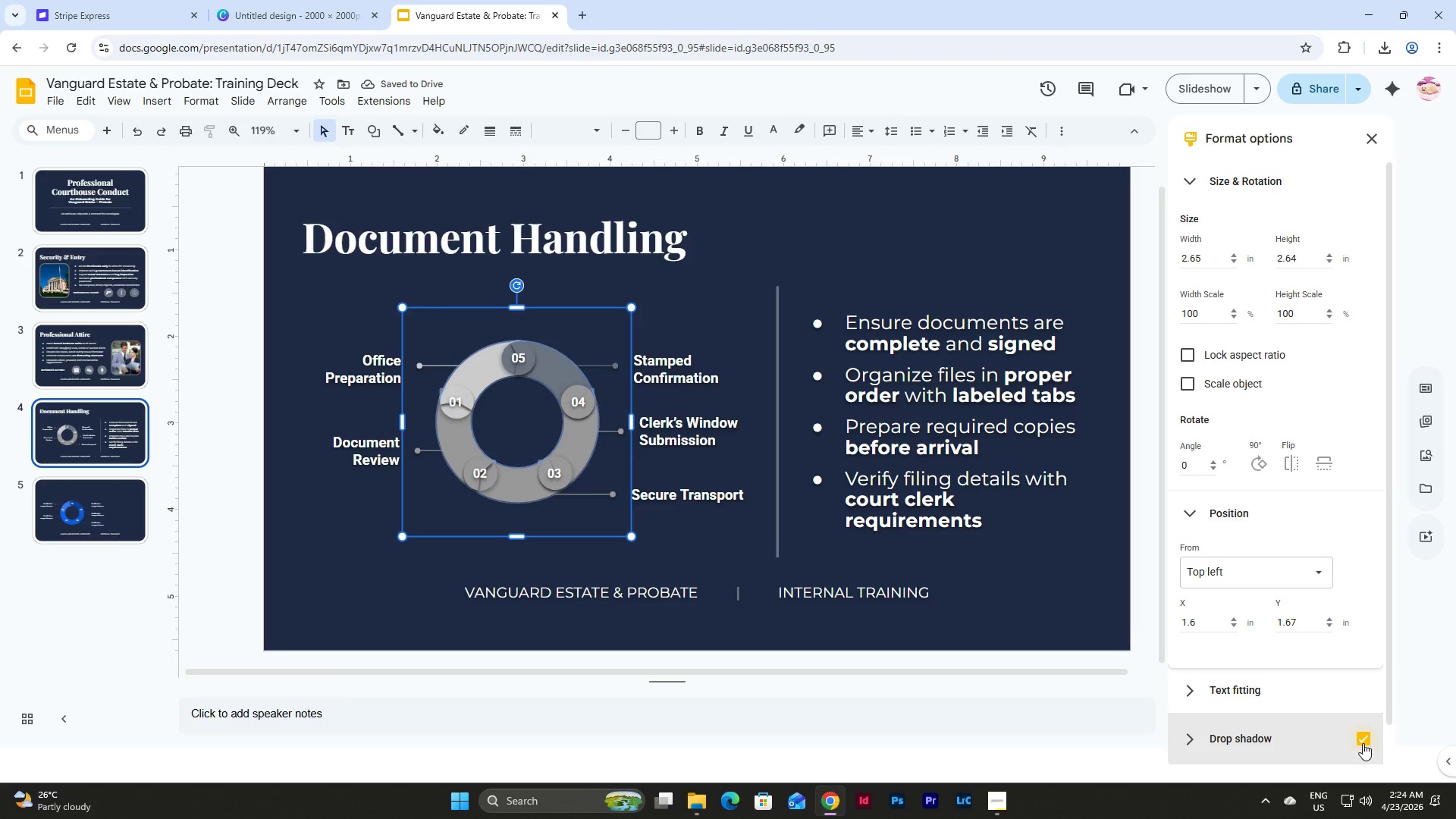 
wait(6.44)
 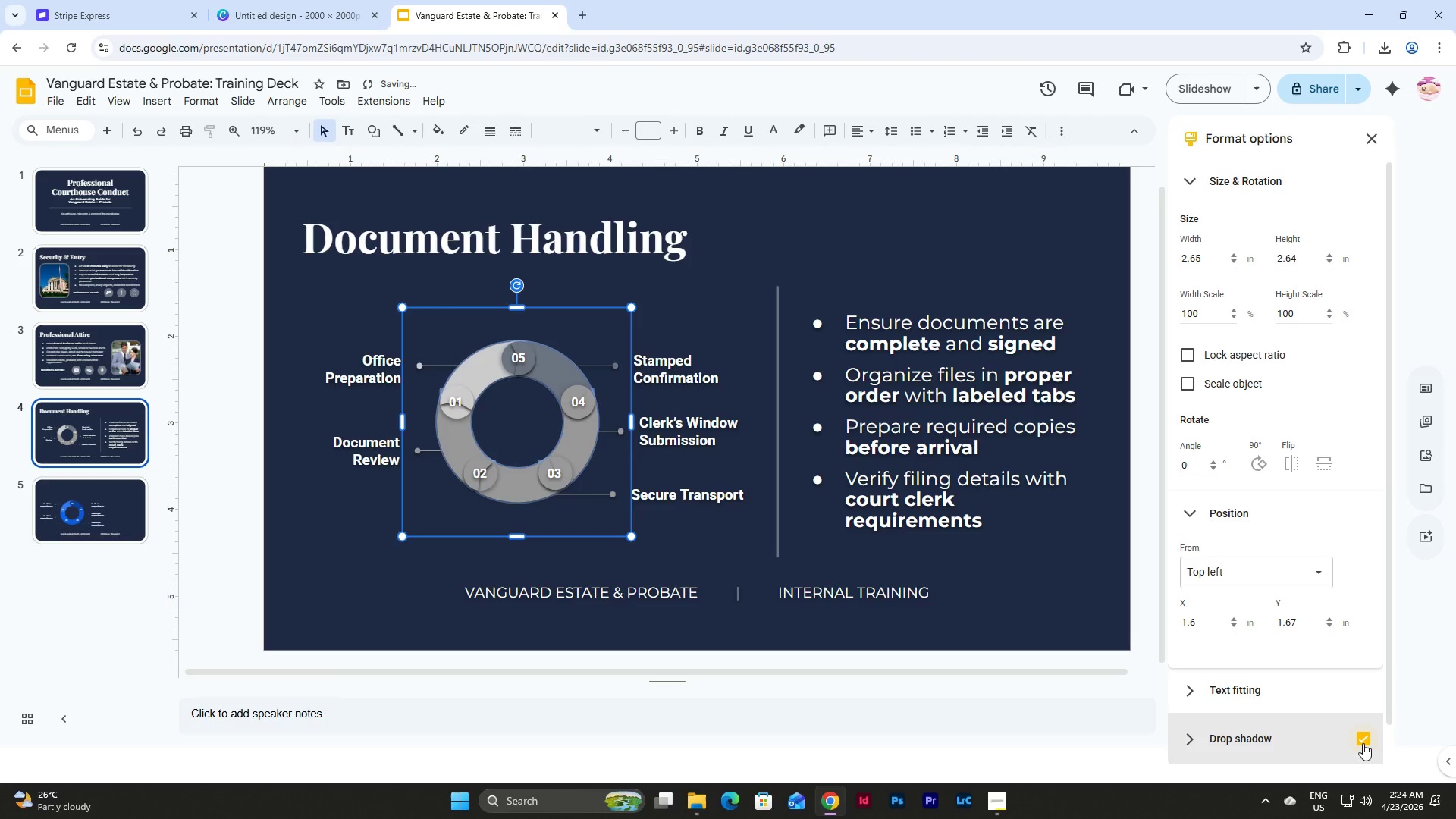 
left_click([465, 563])
 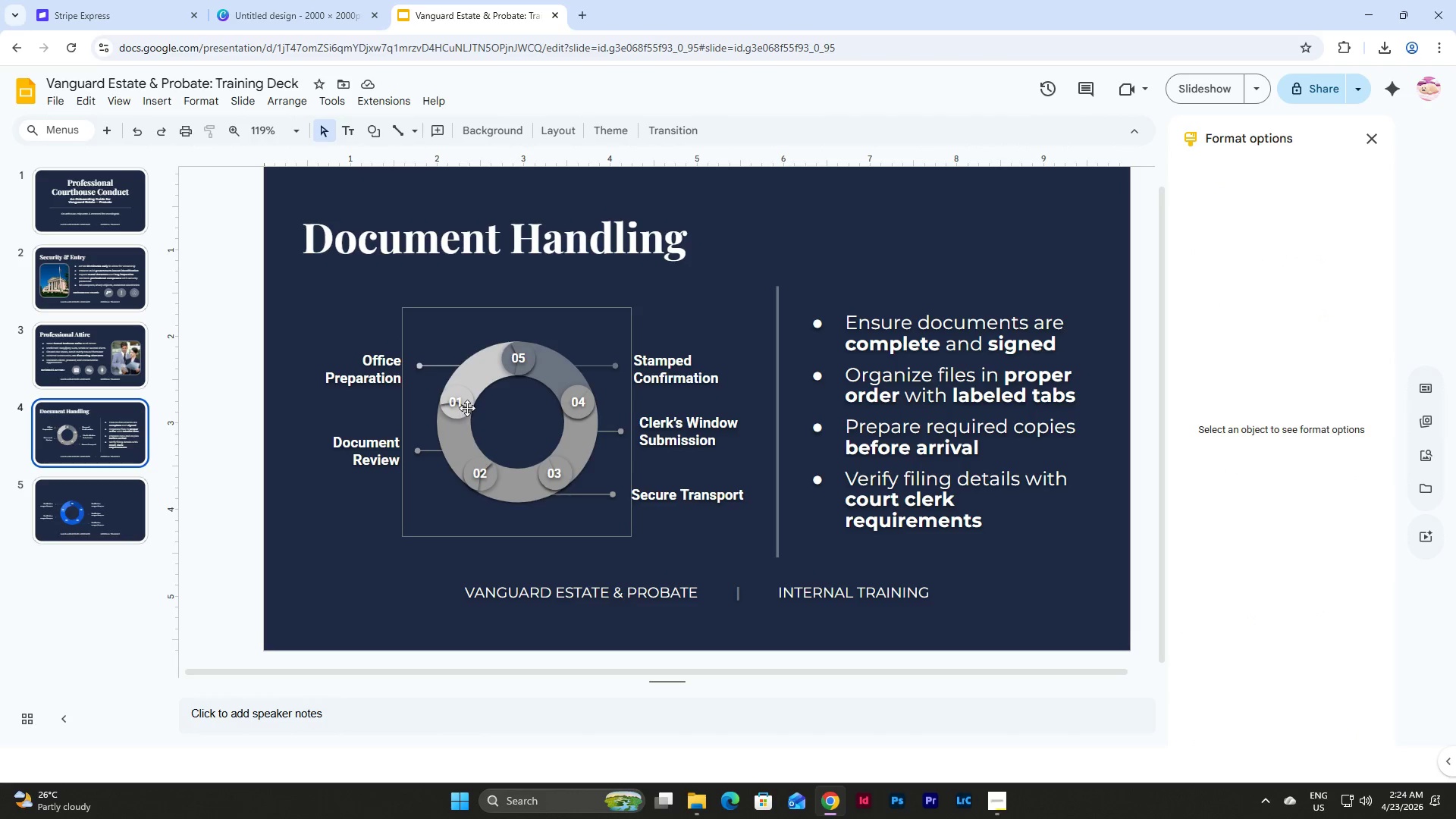 
left_click([466, 400])
 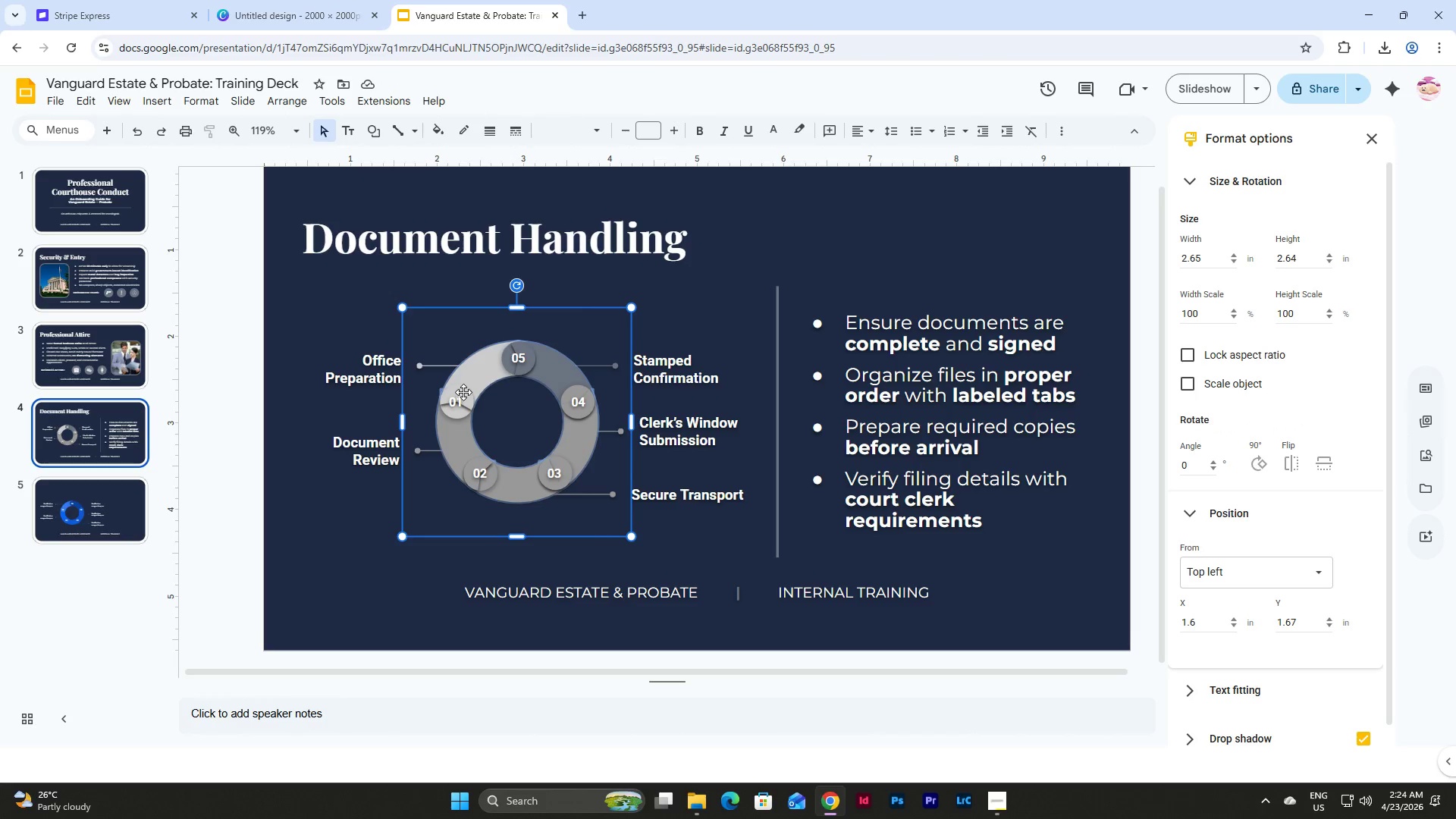 
left_click([463, 391])
 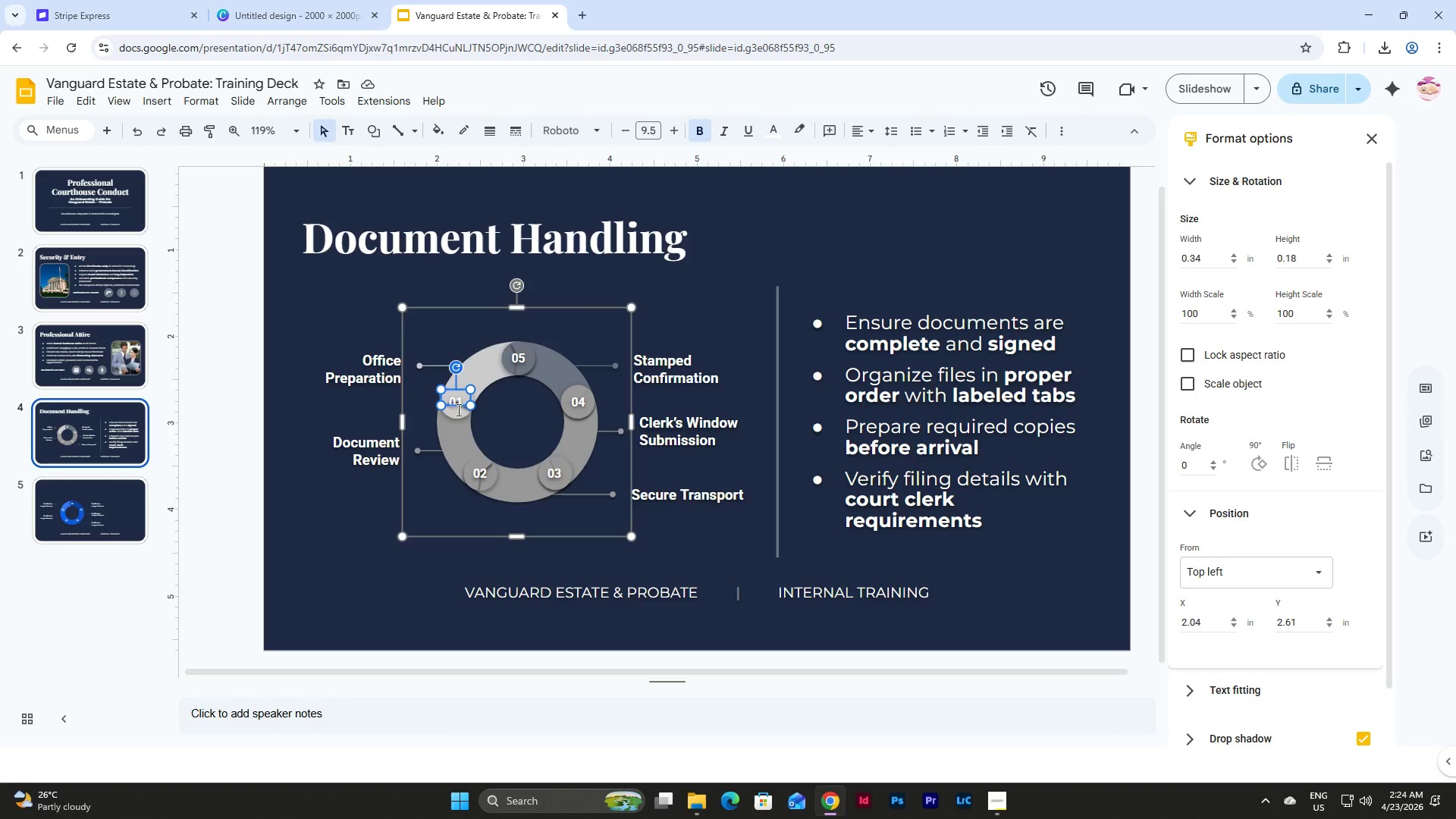 
left_click([457, 416])
 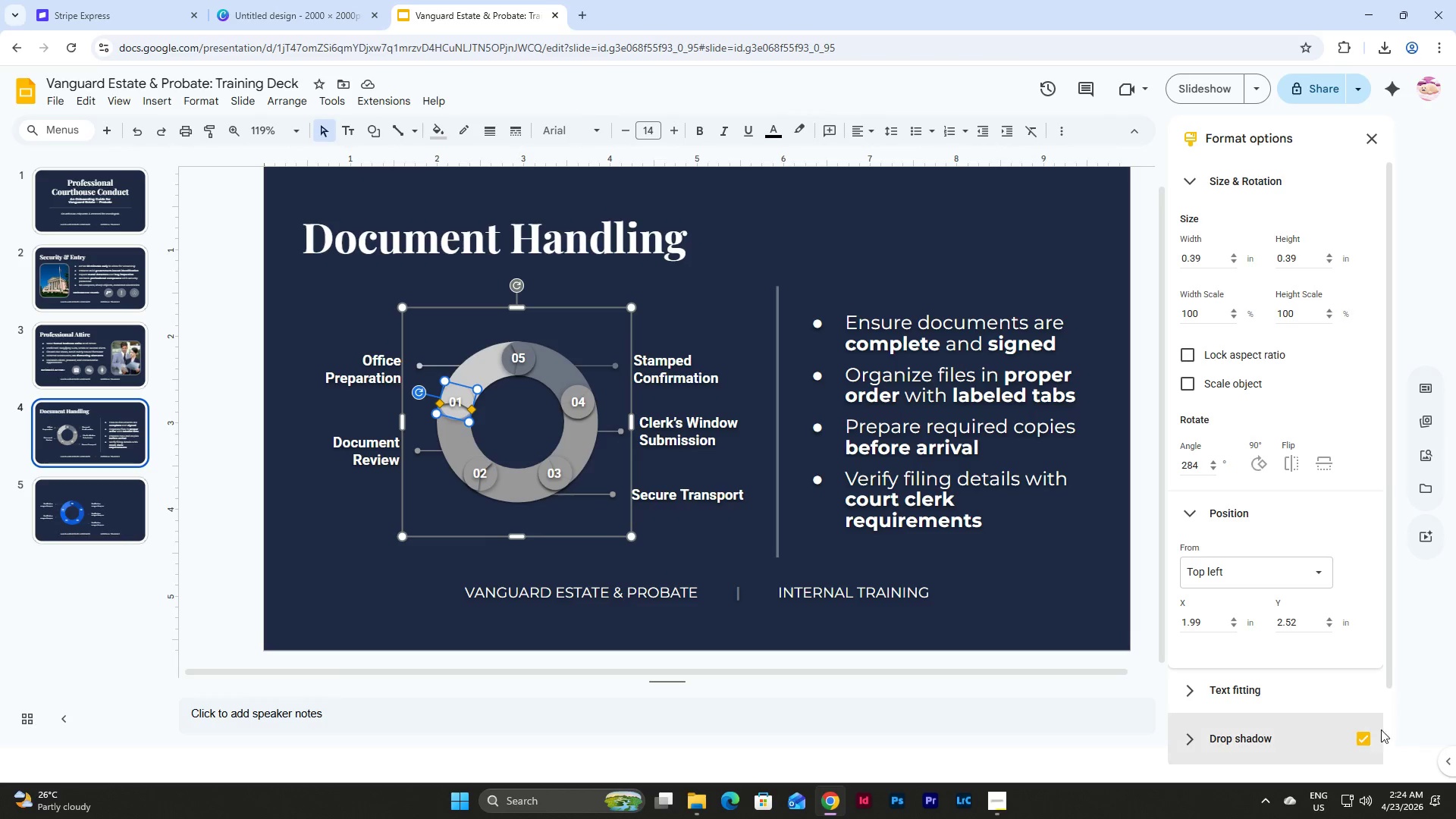 
left_click([1367, 736])
 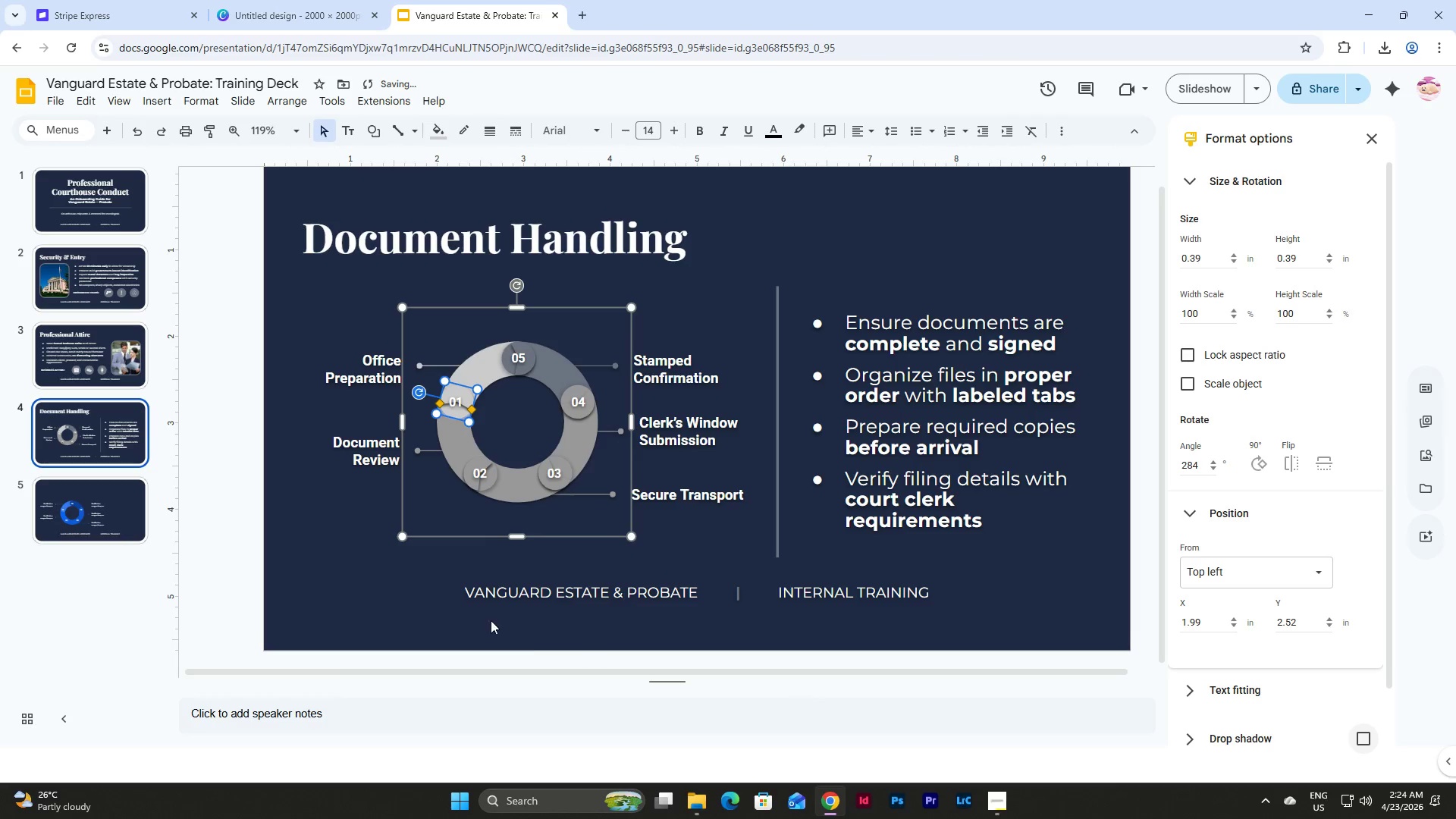 
left_click([397, 582])
 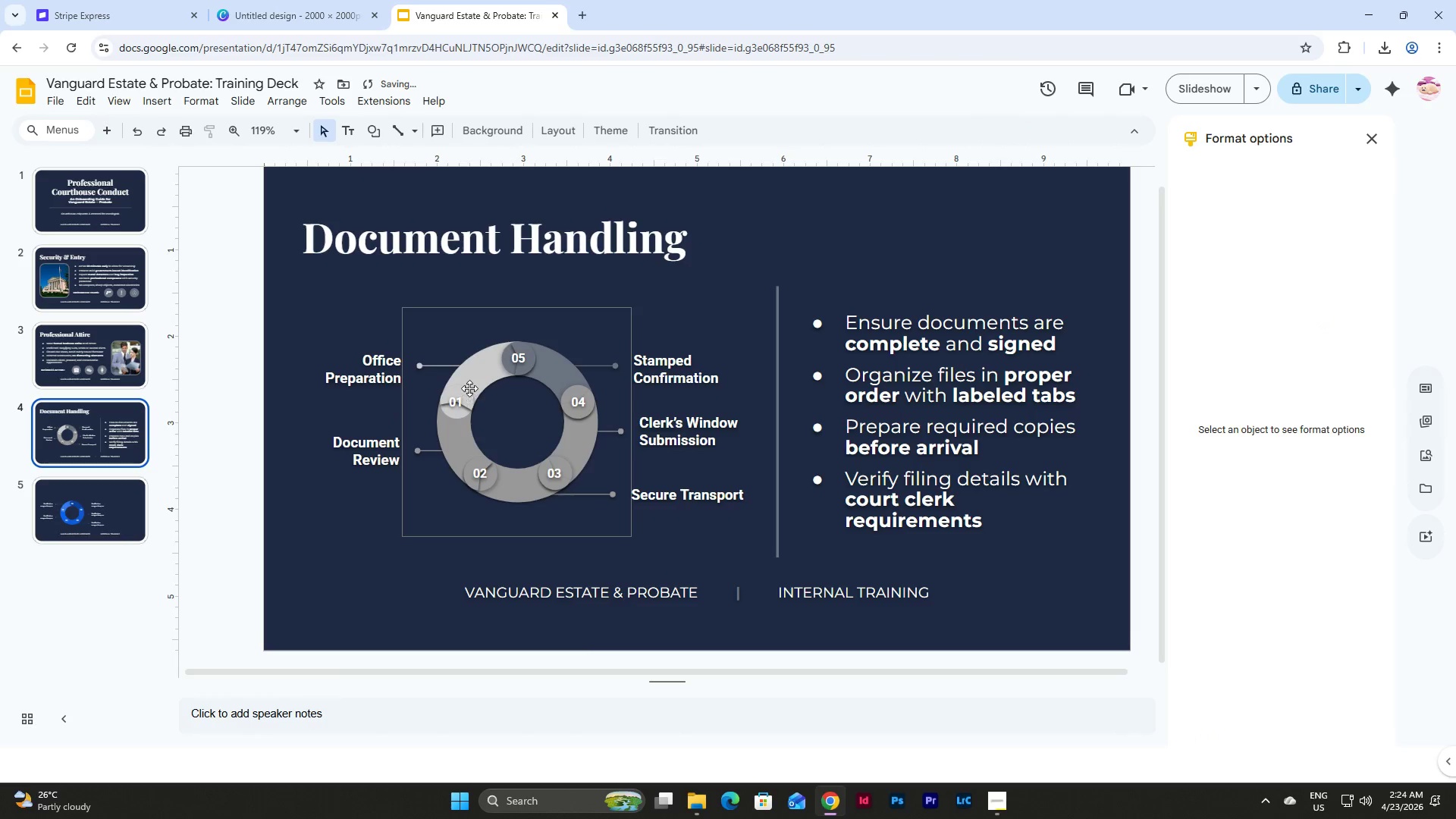 
left_click([469, 388])
 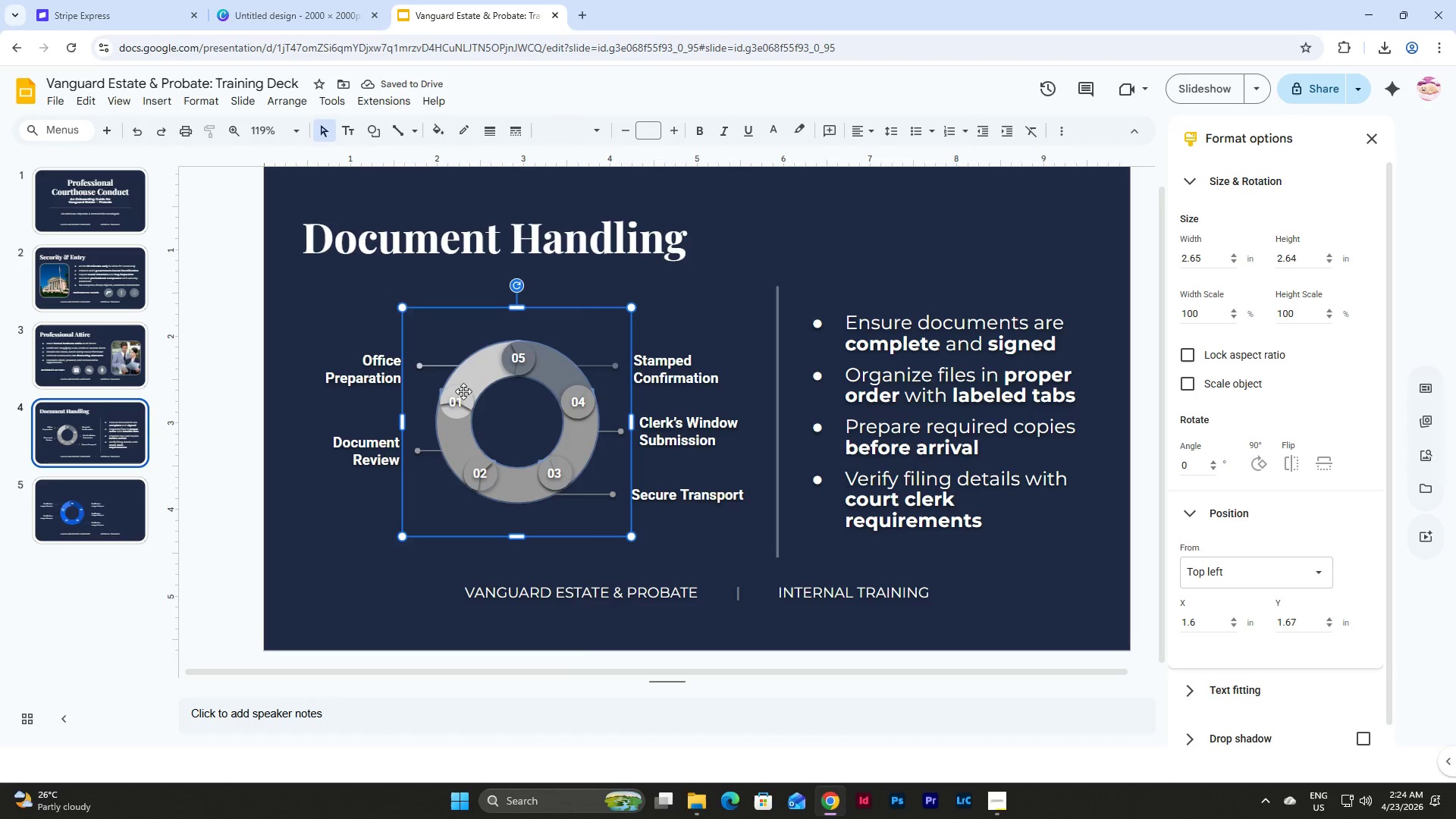 
left_click([463, 391])
 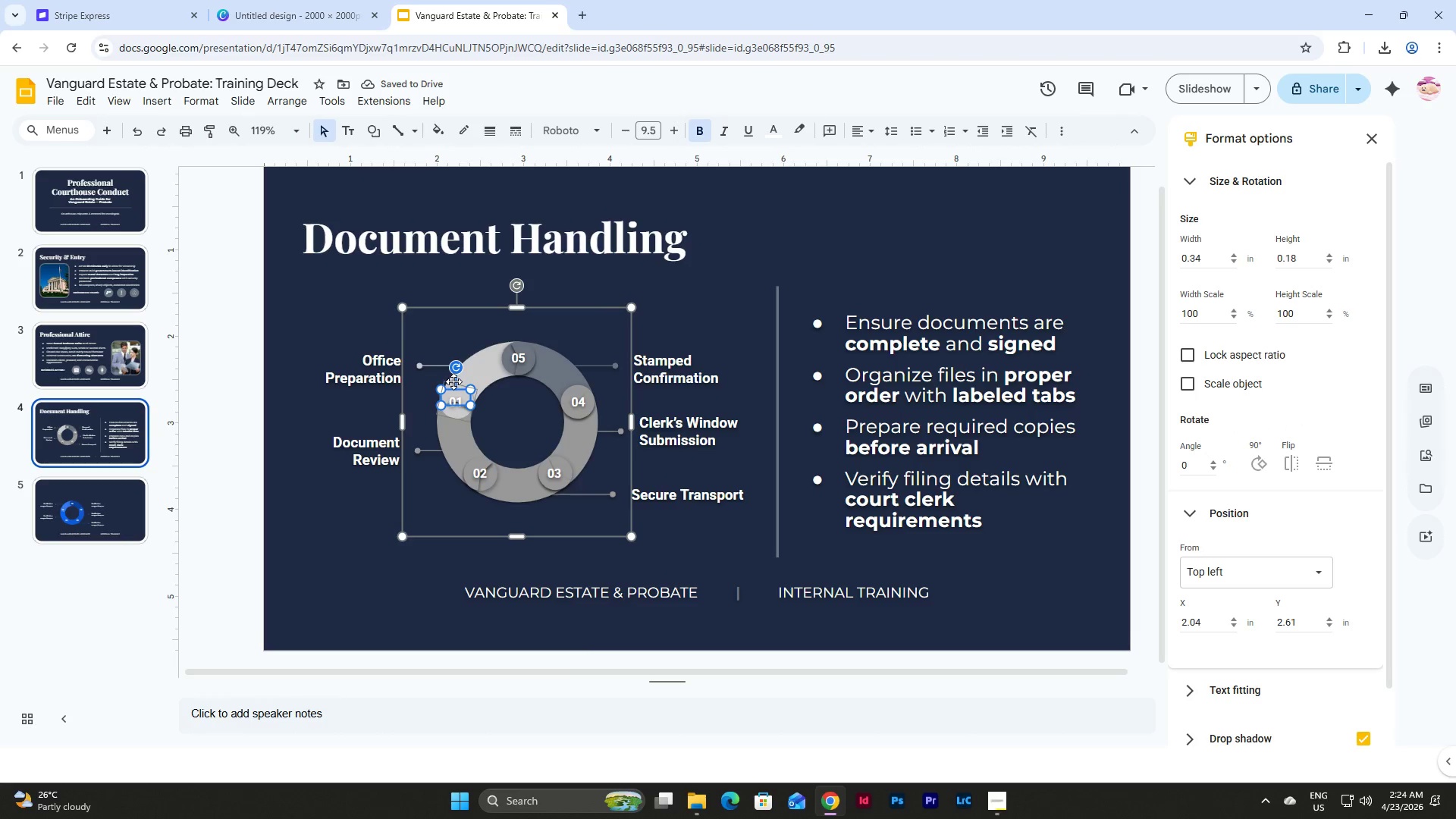 
left_click([453, 381])
 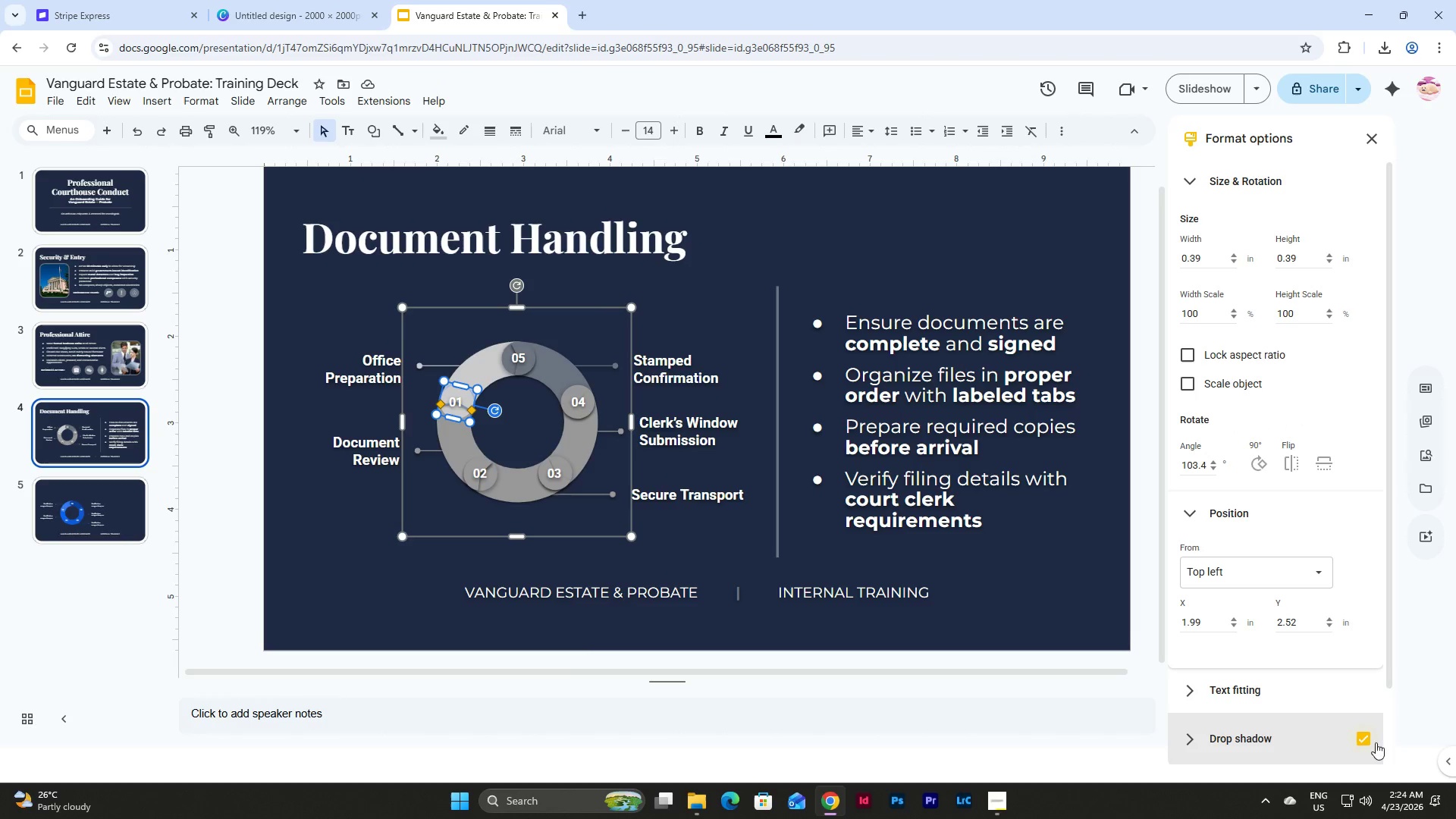 
left_click([1360, 745])
 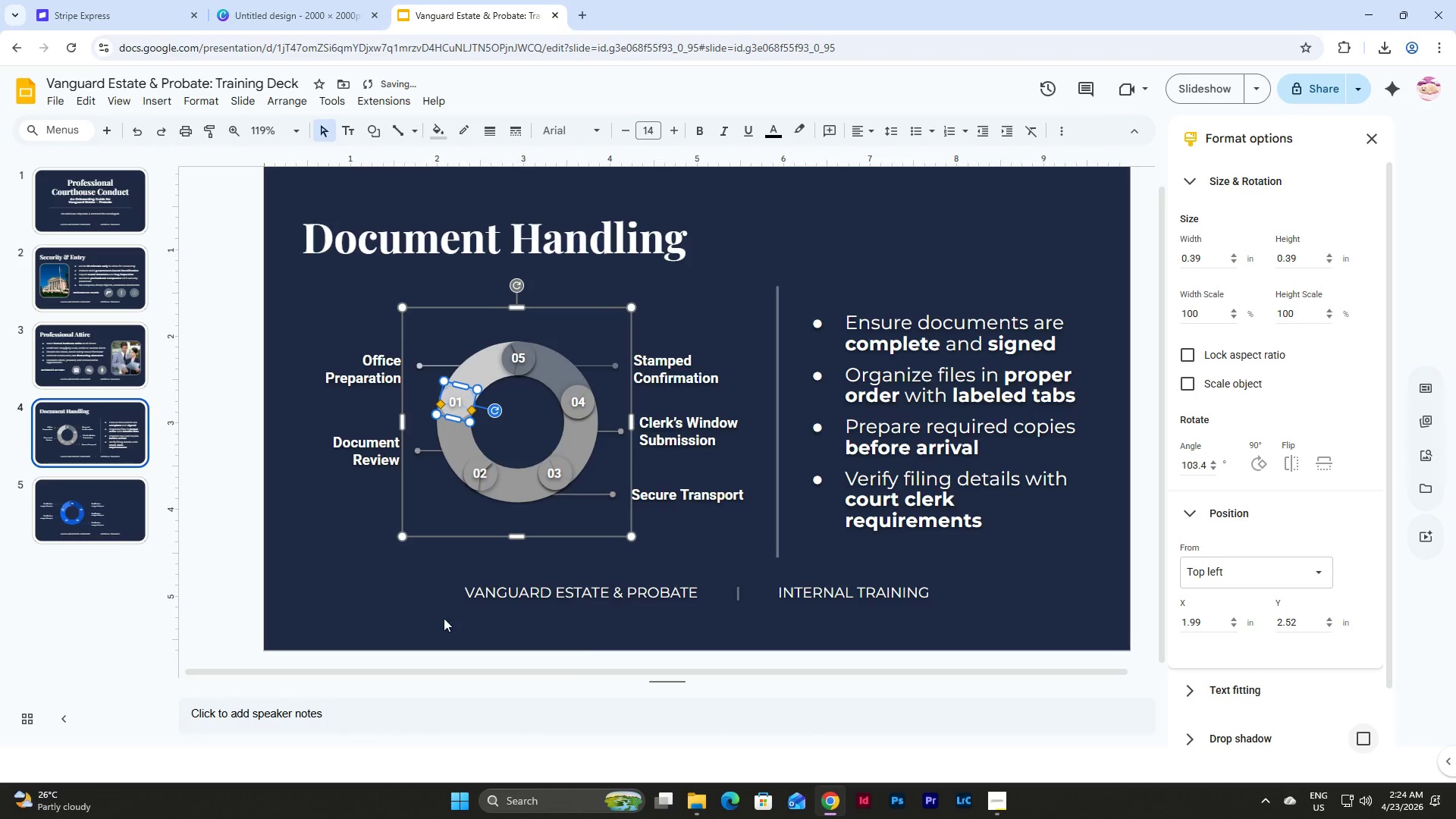 
left_click([372, 576])
 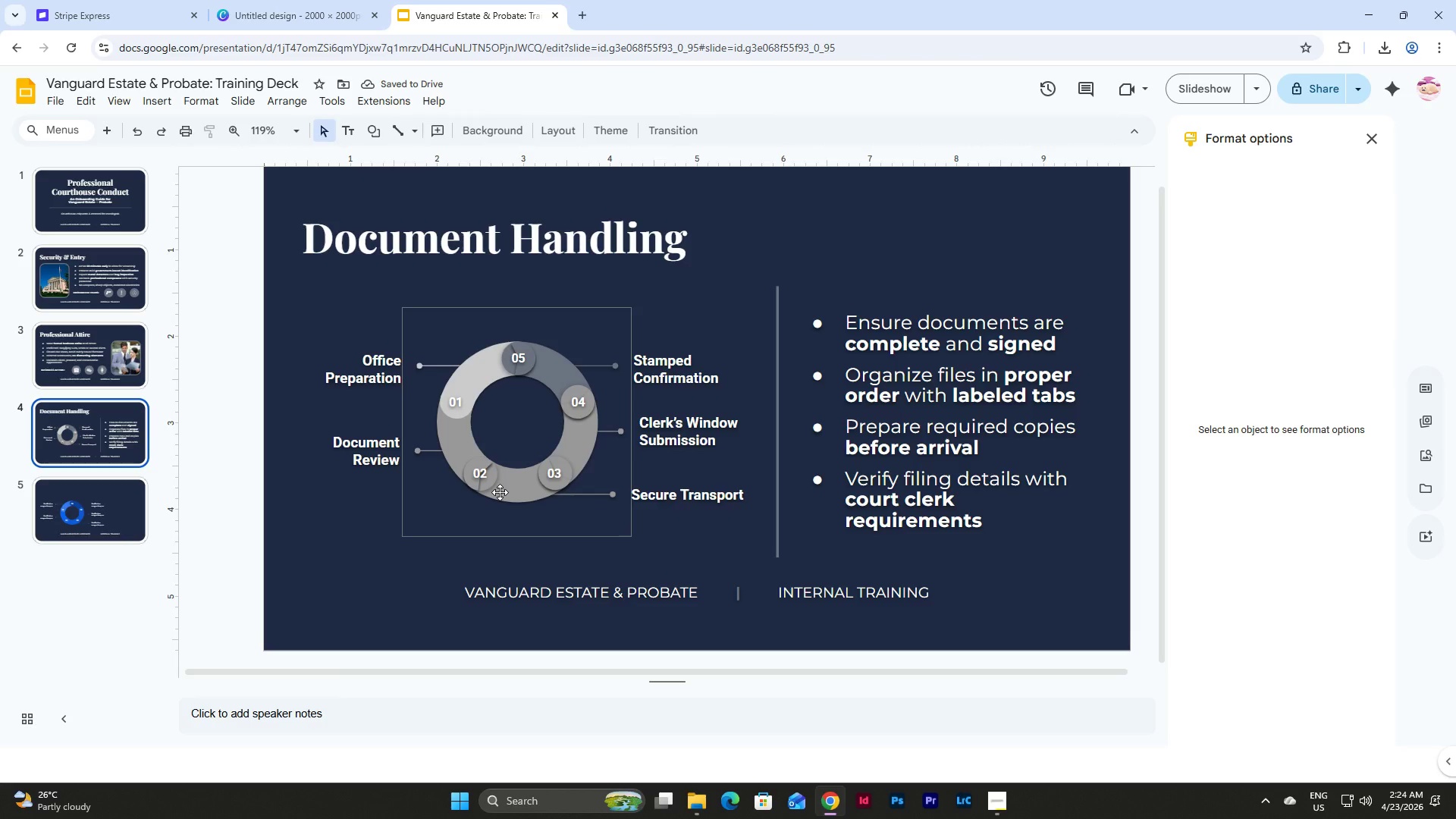 
hold_key(key=ControlLeft, duration=0.98)
scroll: coordinate [497, 488], scroll_direction: up, amount: 4.0
 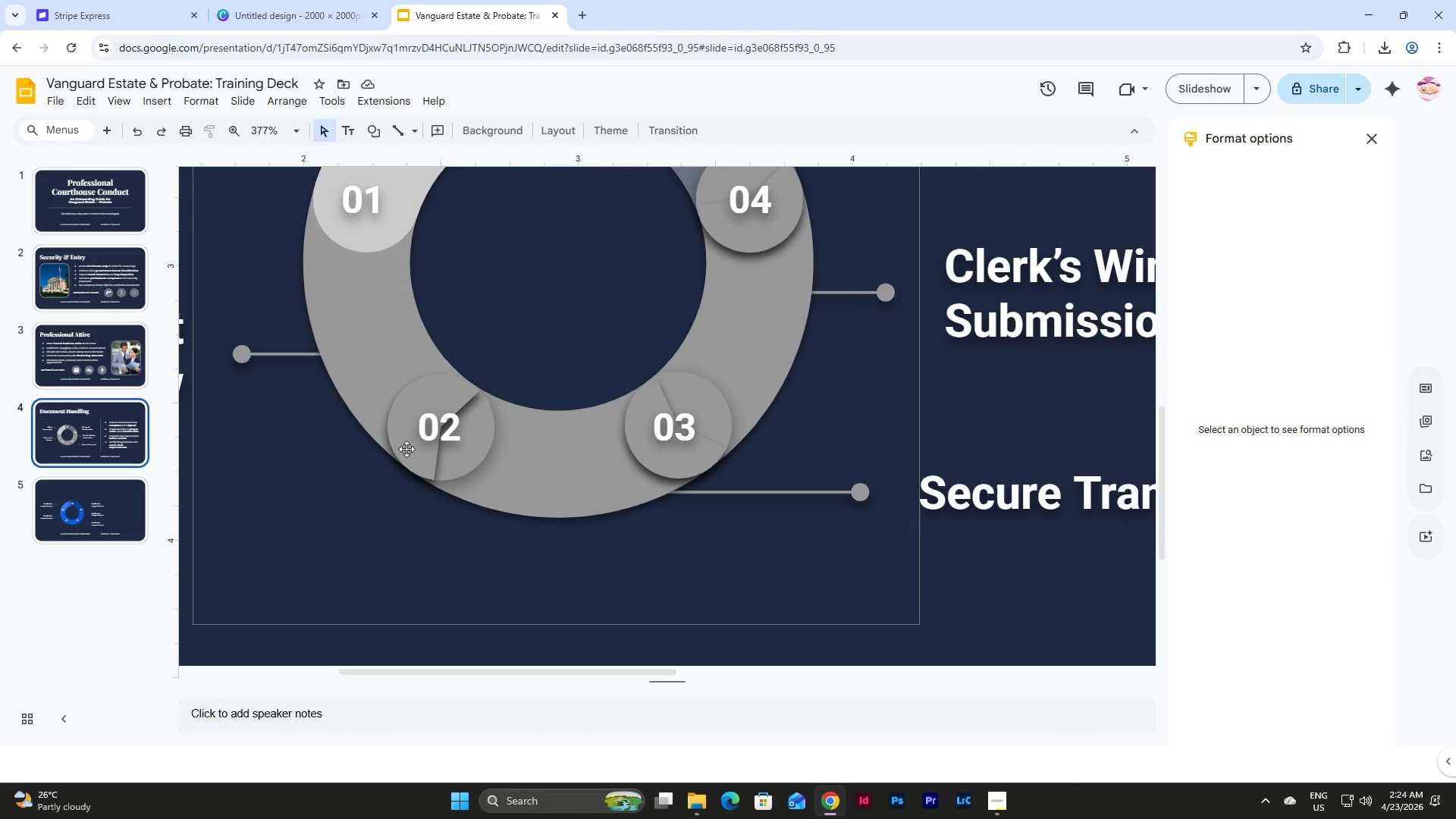 
left_click([406, 449])
 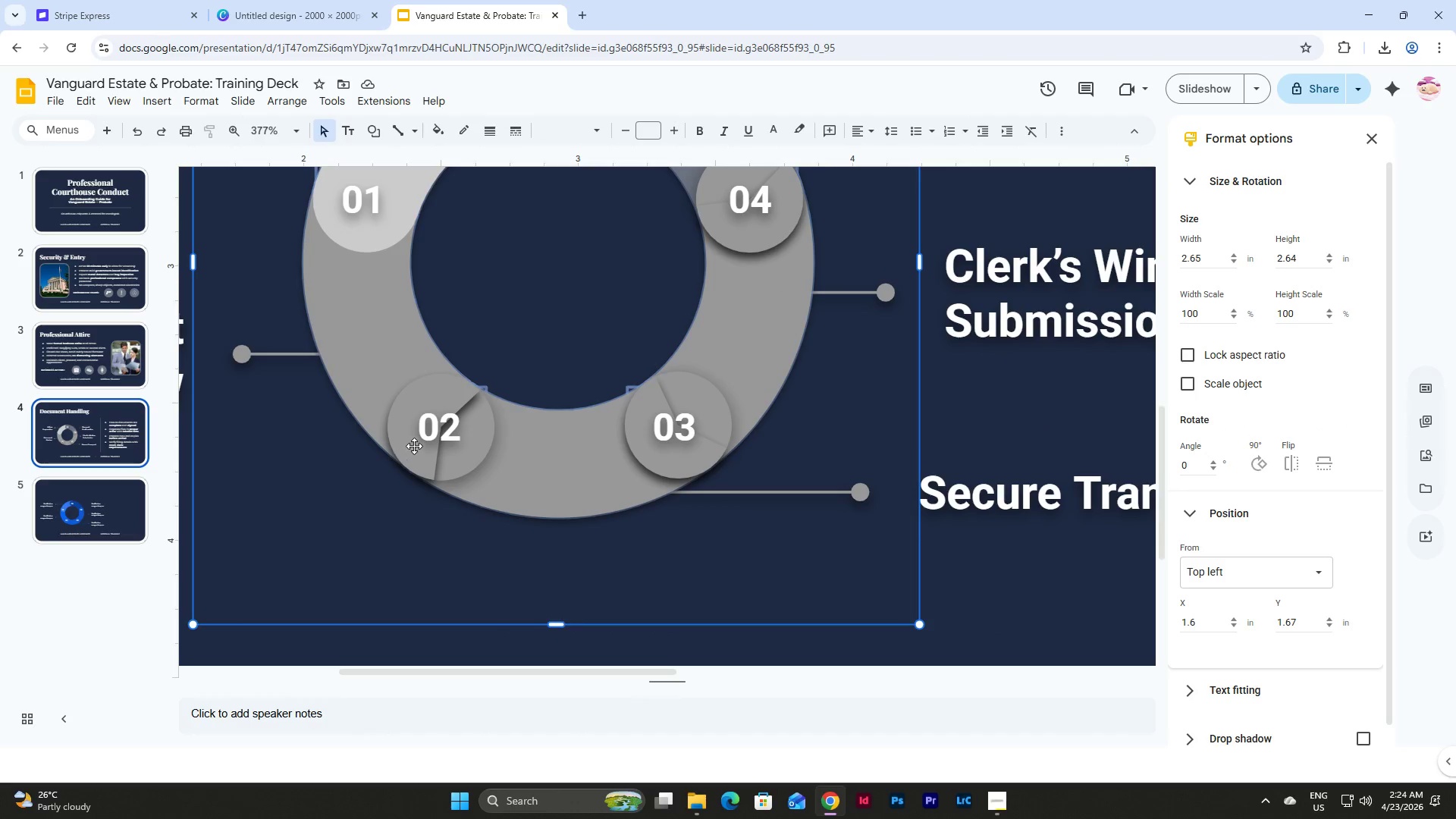 
left_click([414, 446])
 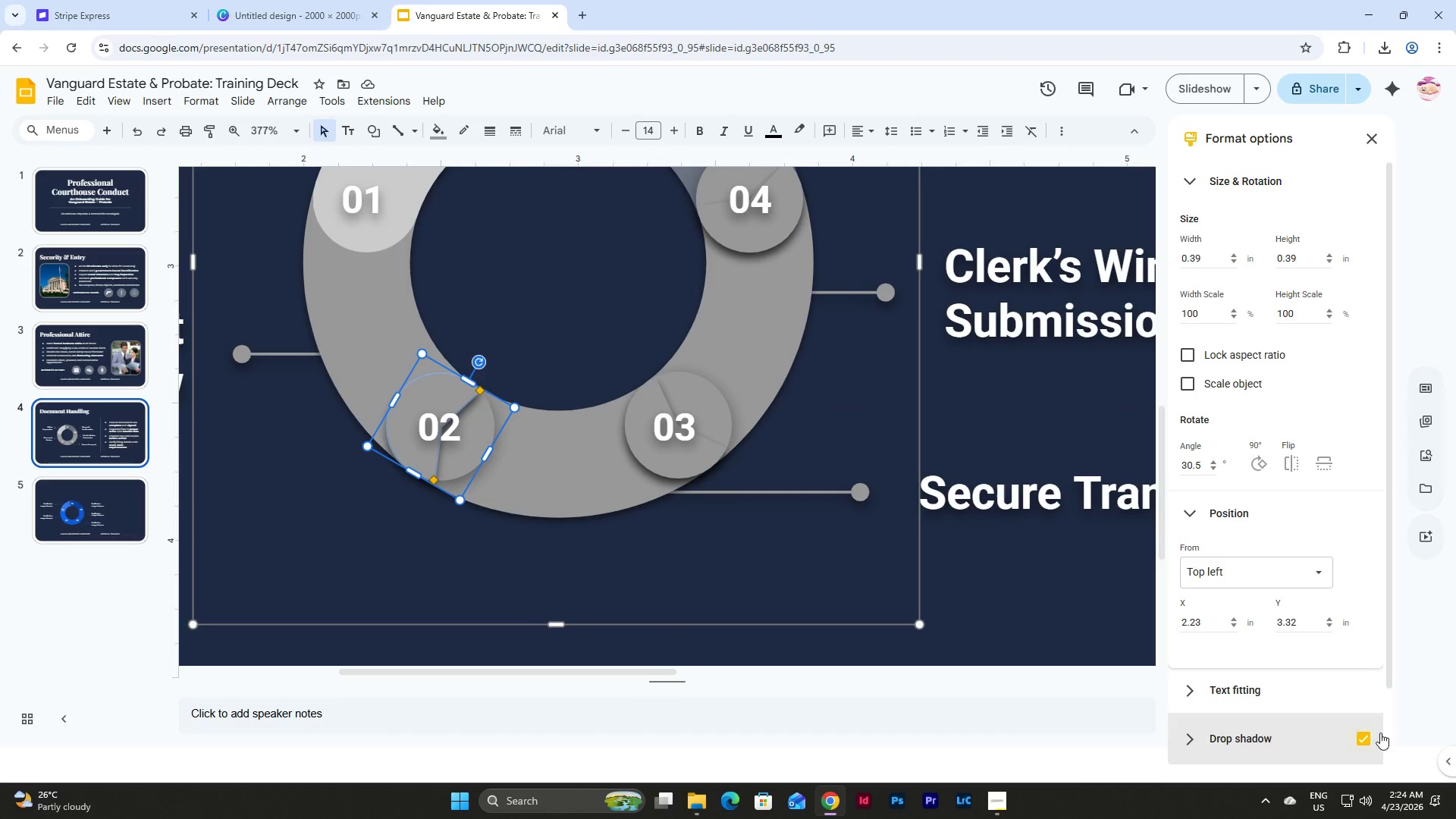 
left_click([1363, 738])
 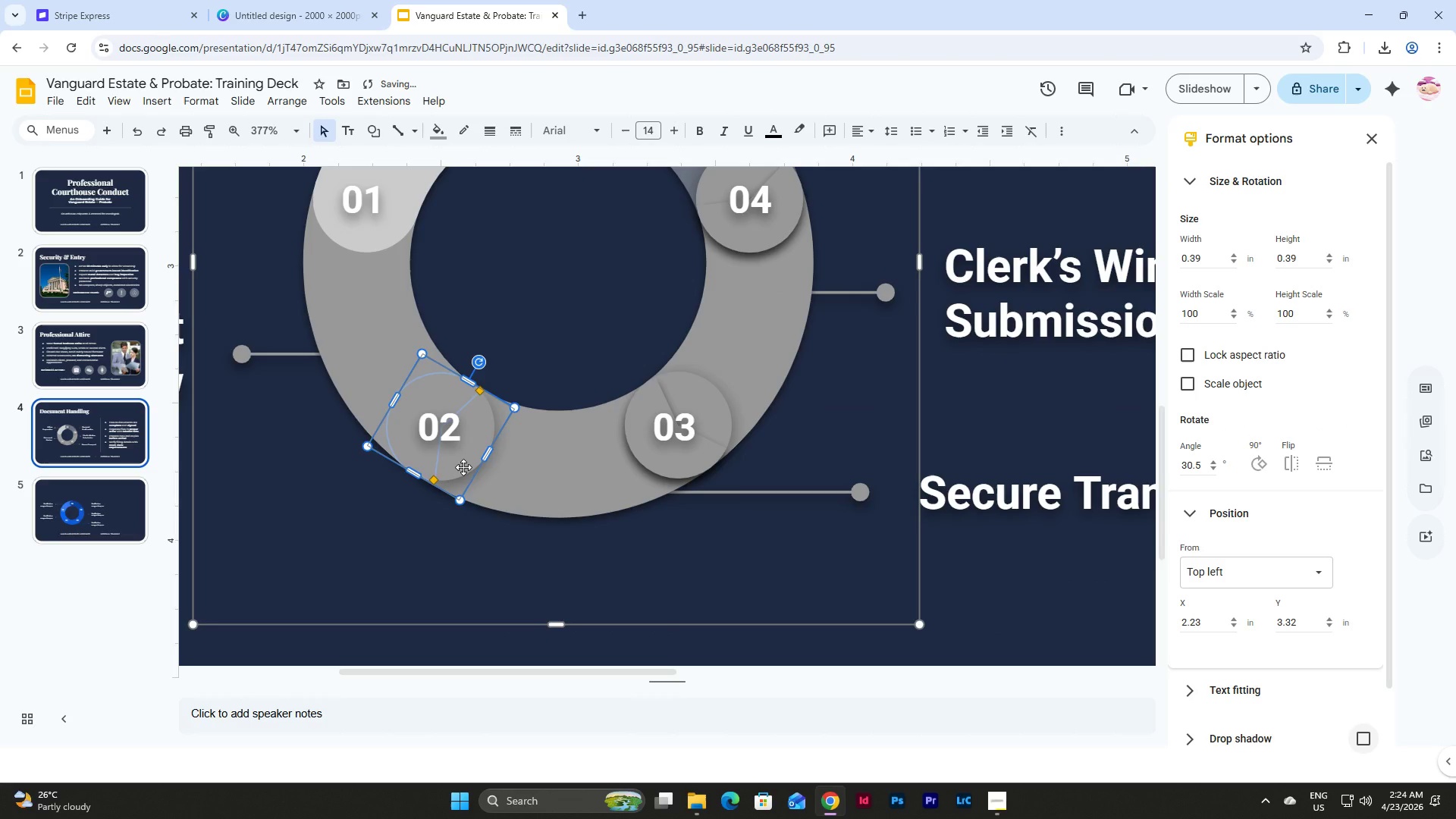 
left_click([463, 467])
 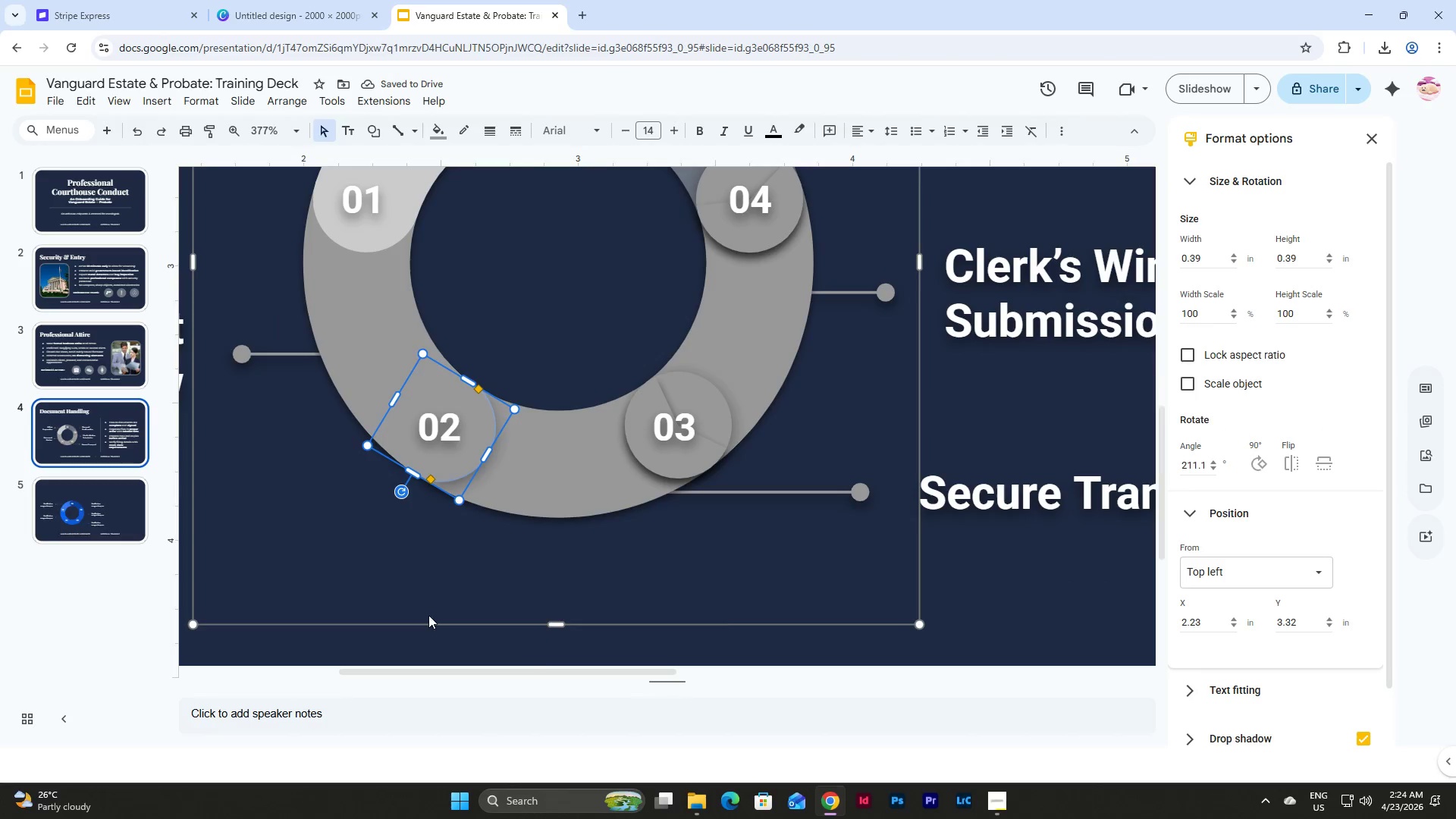 
left_click([439, 639])
 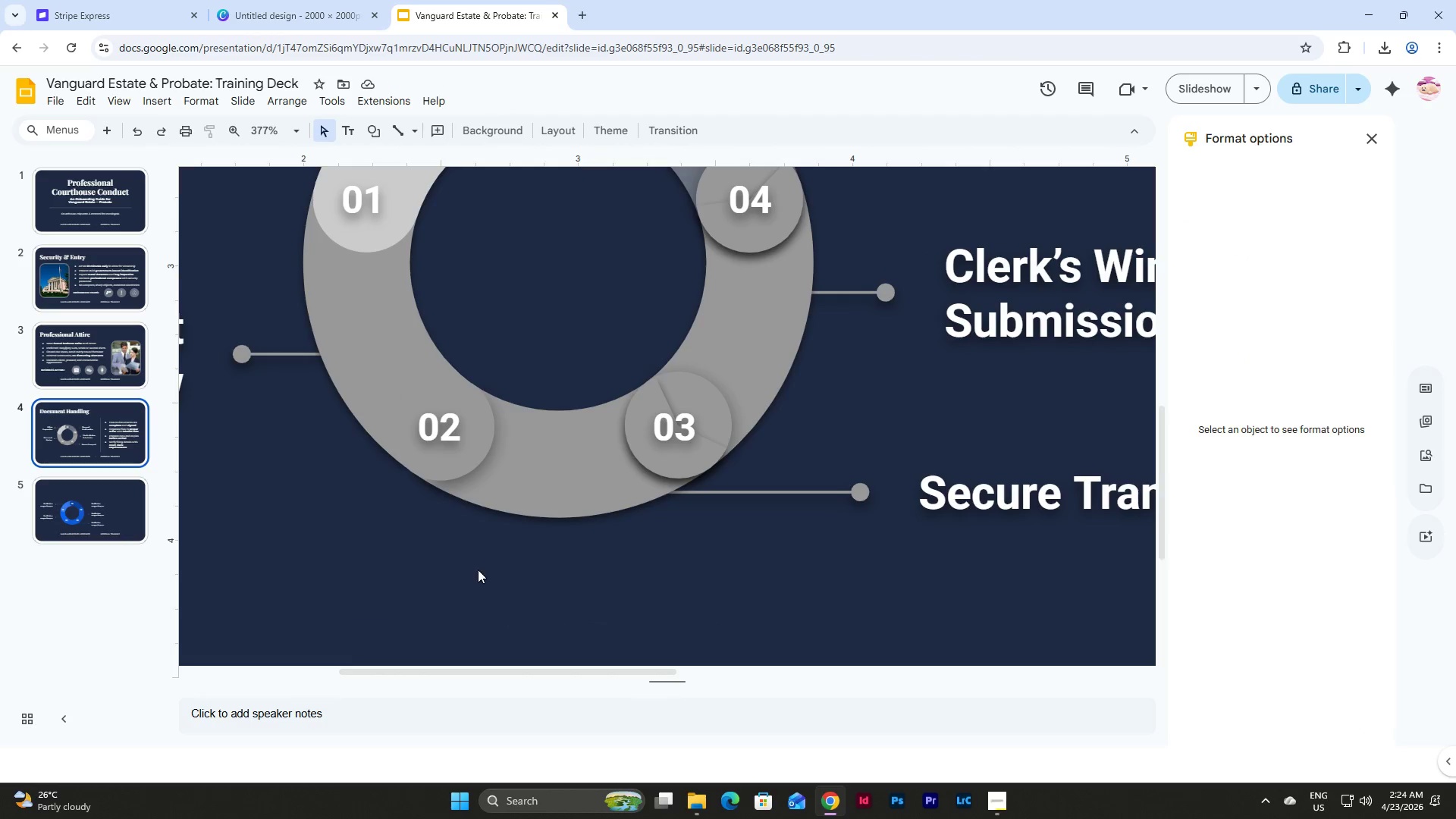 
scroll: coordinate [480, 570], scroll_direction: up, amount: 2.0
 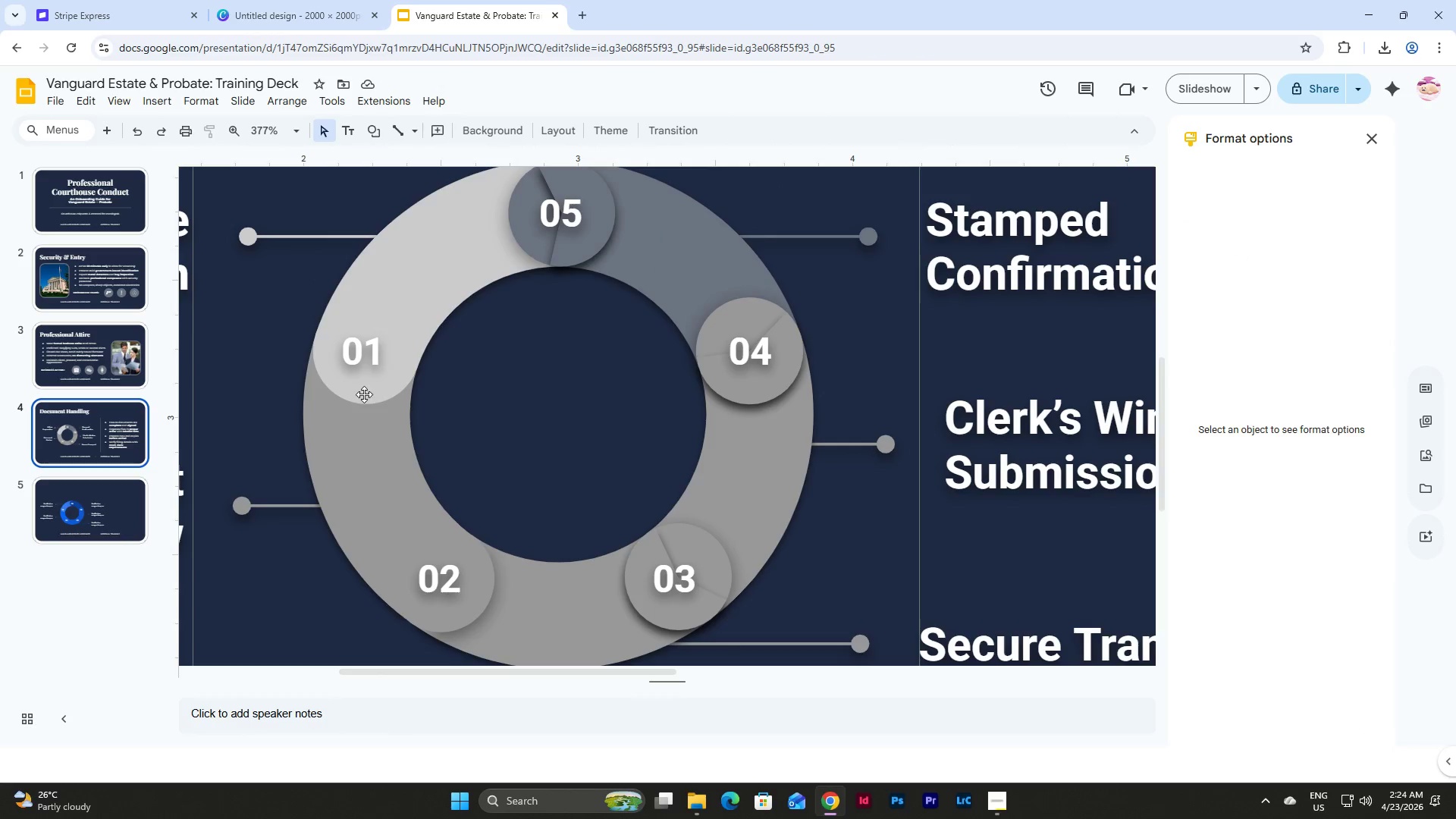 
left_click([364, 394])
 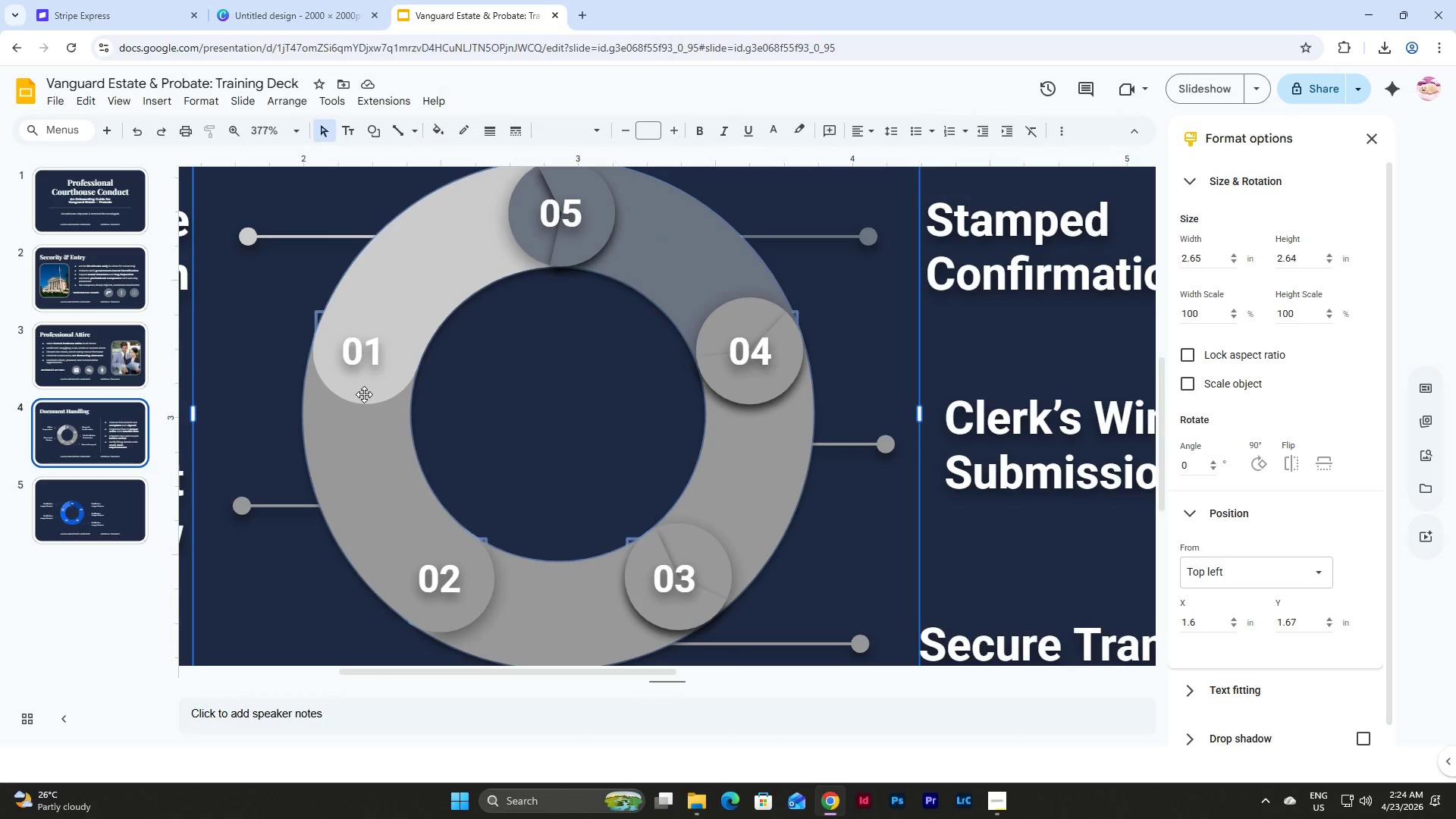 
left_click([364, 394])
 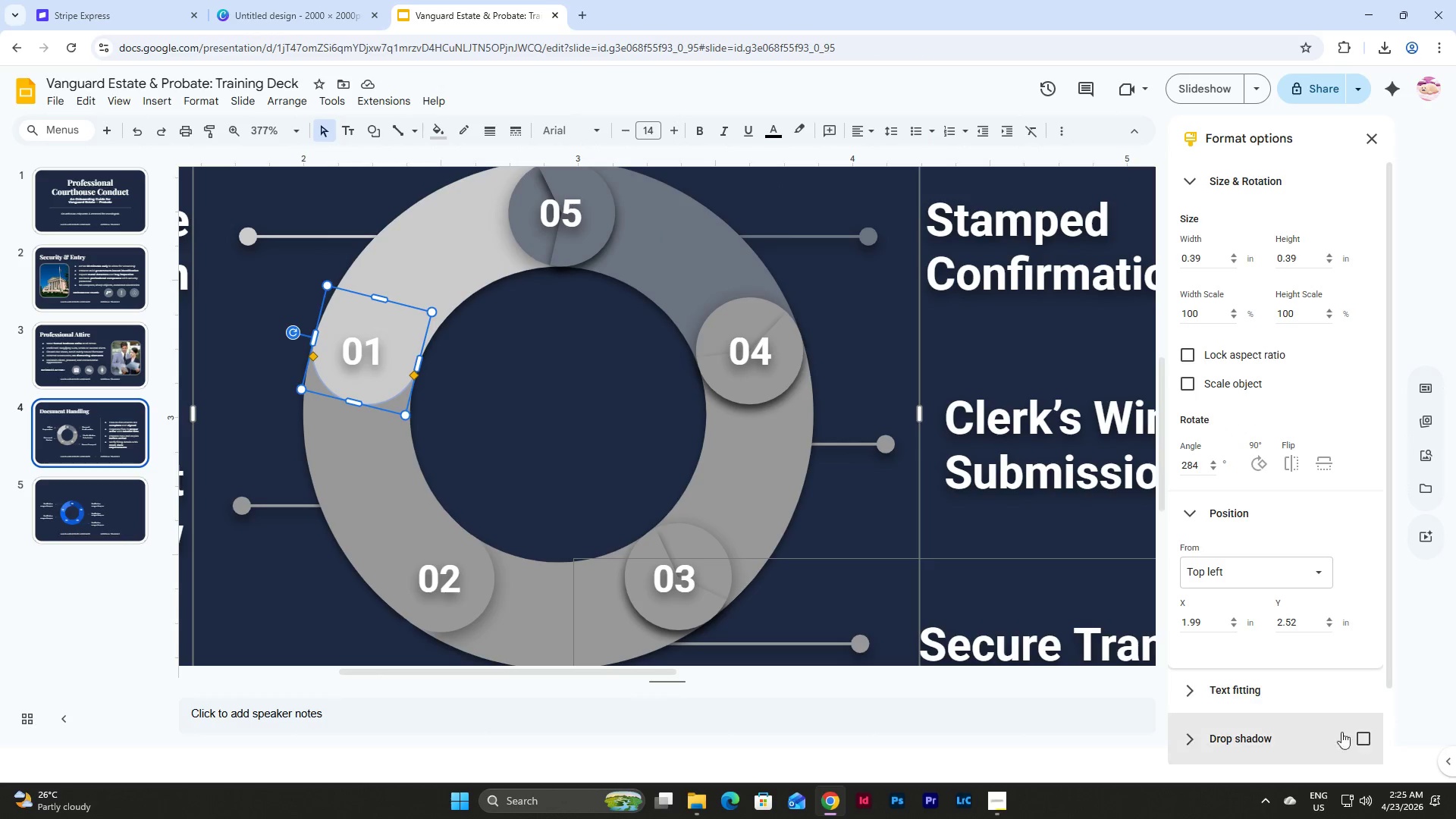 
left_click([1359, 737])
 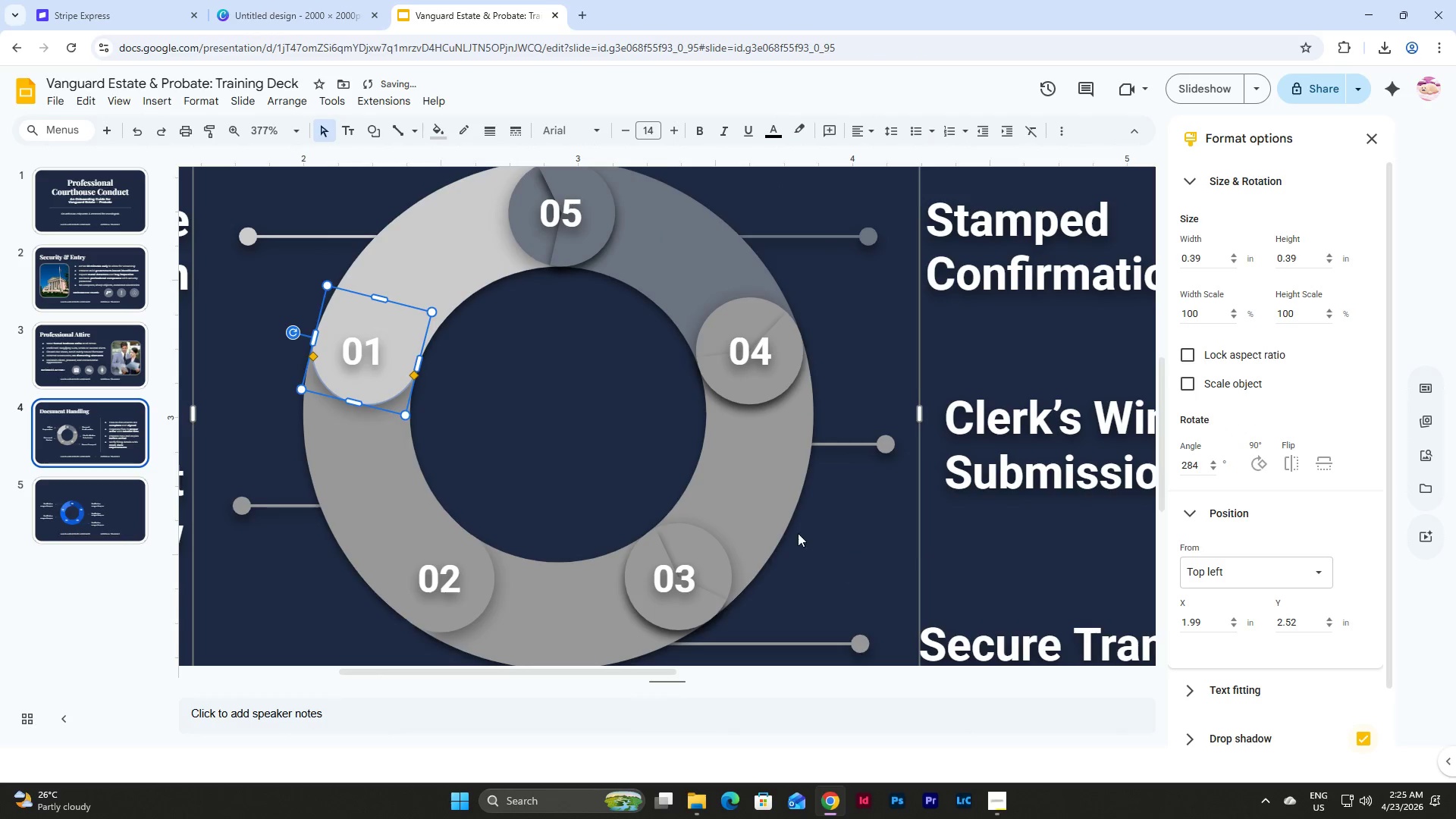 
scroll: coordinate [580, 466], scroll_direction: down, amount: 1.0
 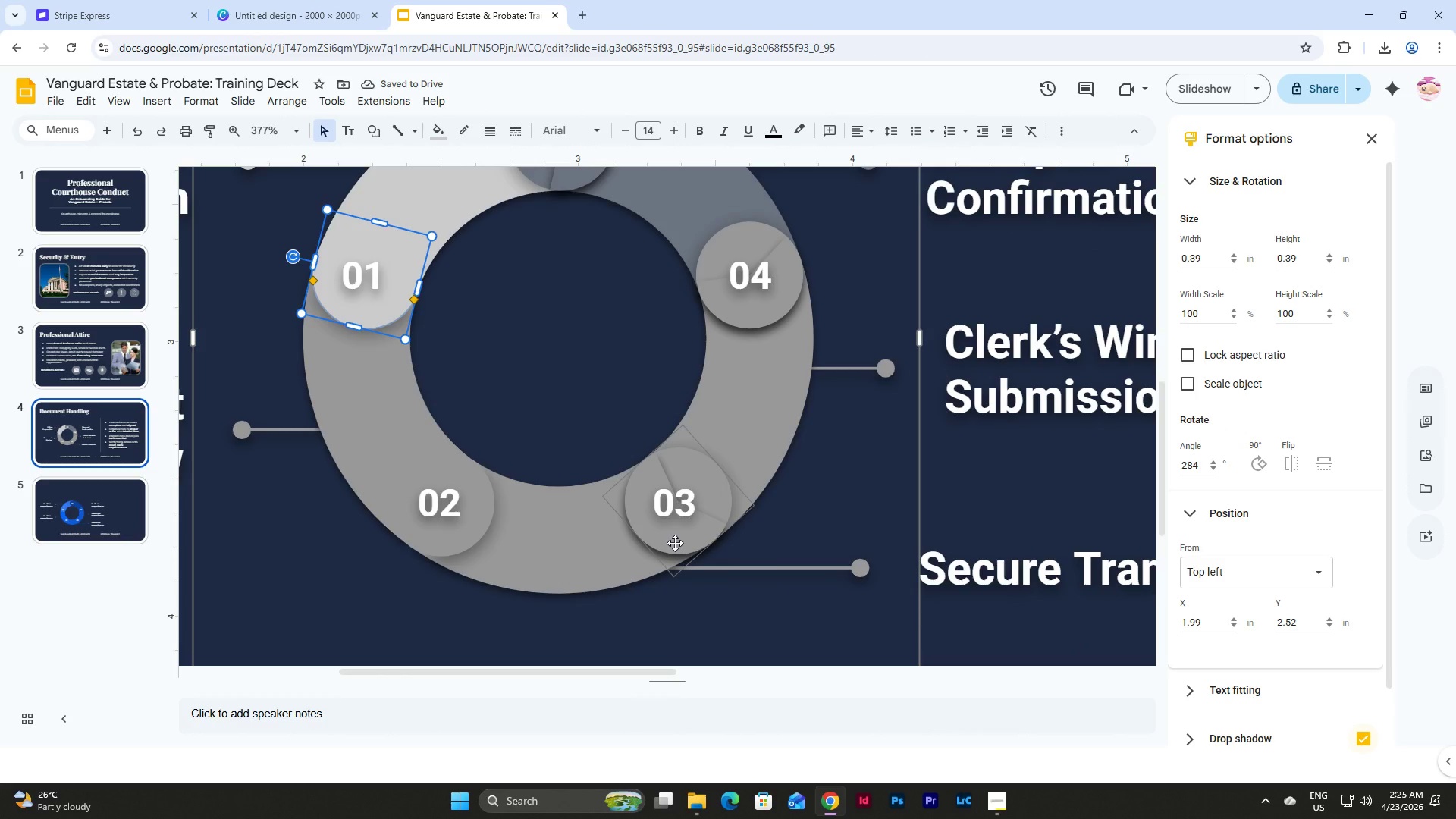 
left_click([675, 543])
 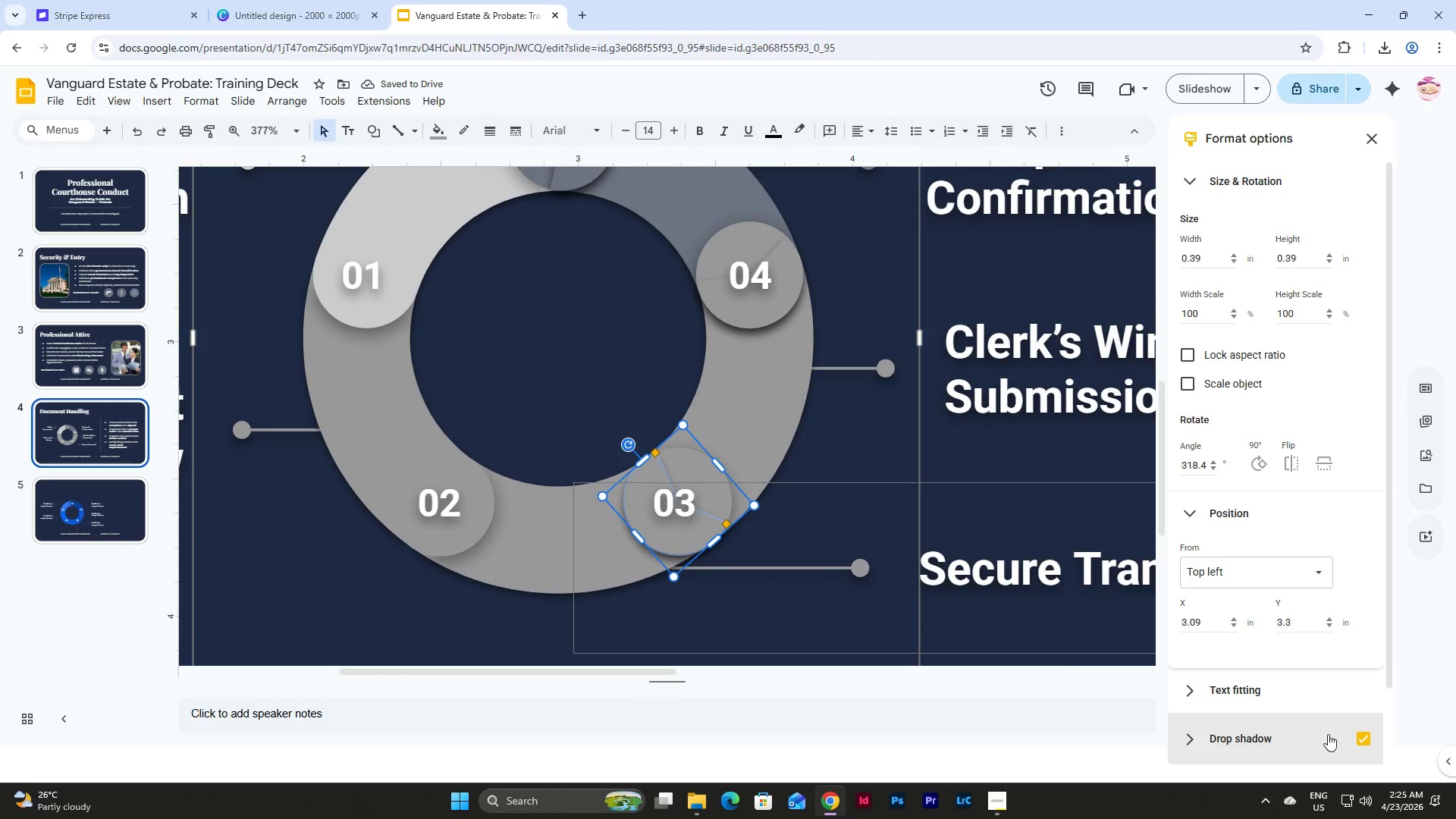 
left_click([1365, 742])
 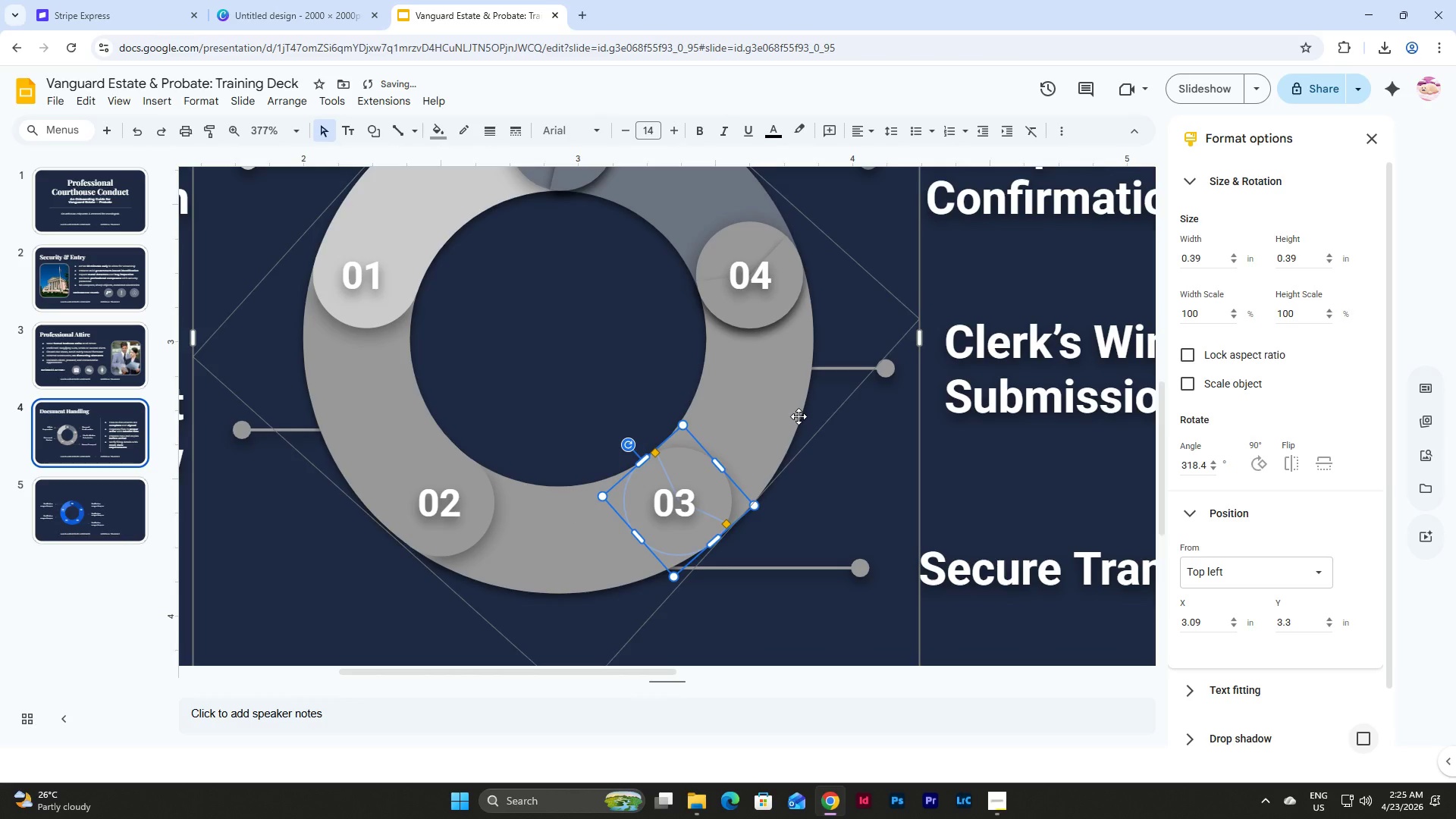 
scroll: coordinate [799, 416], scroll_direction: up, amount: 1.0
 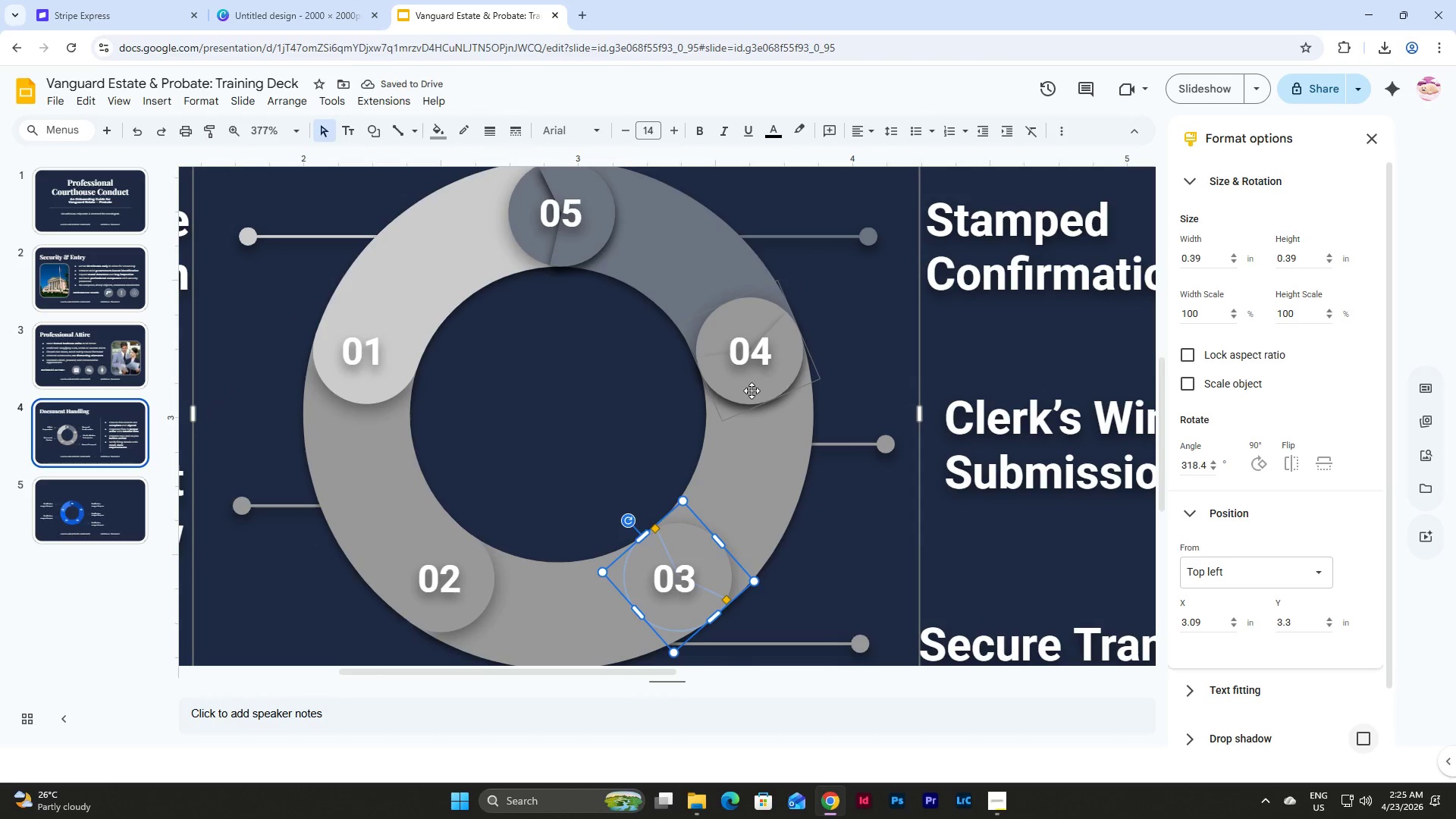 
left_click([752, 391])
 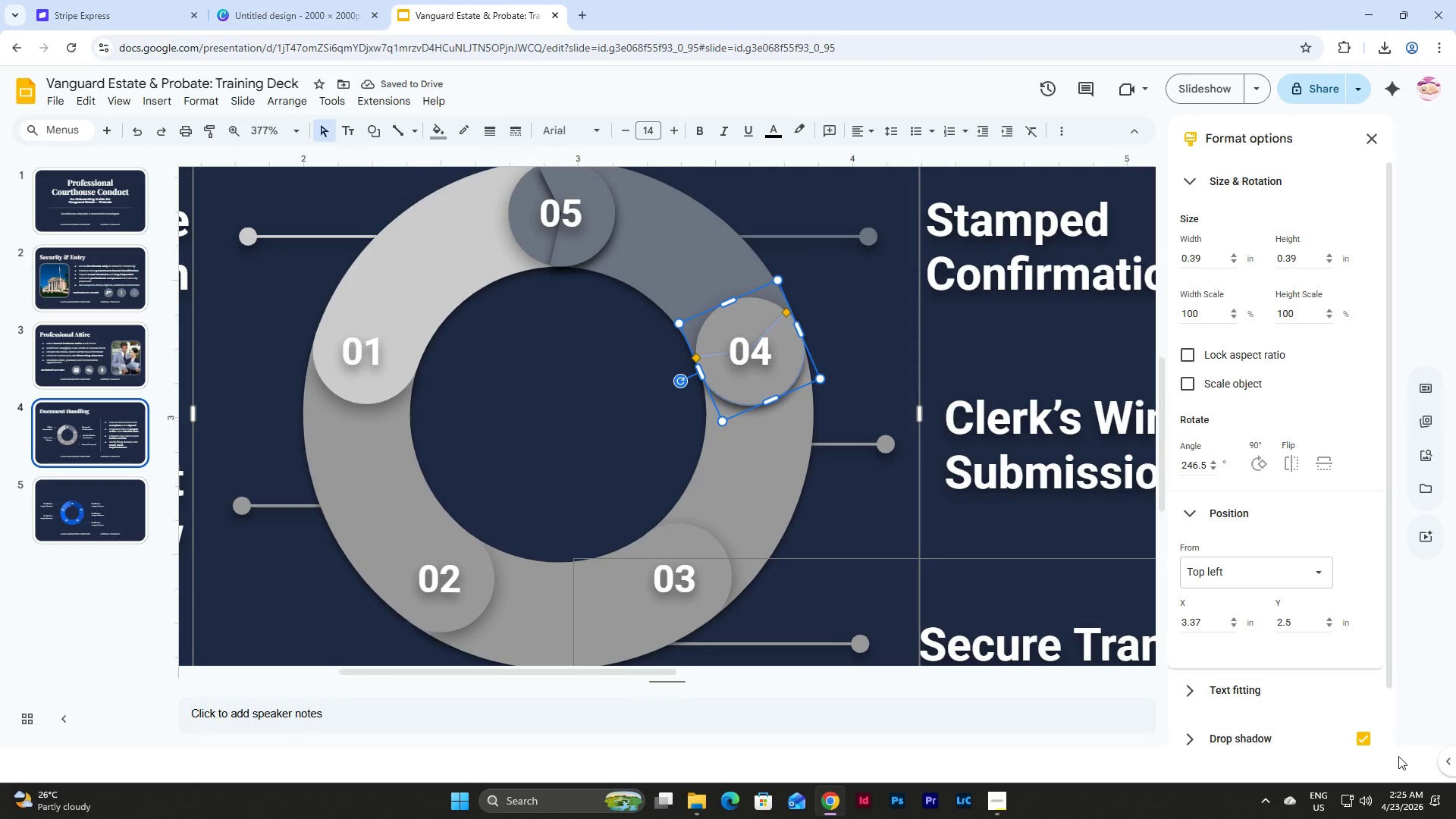 
left_click([1375, 743])
 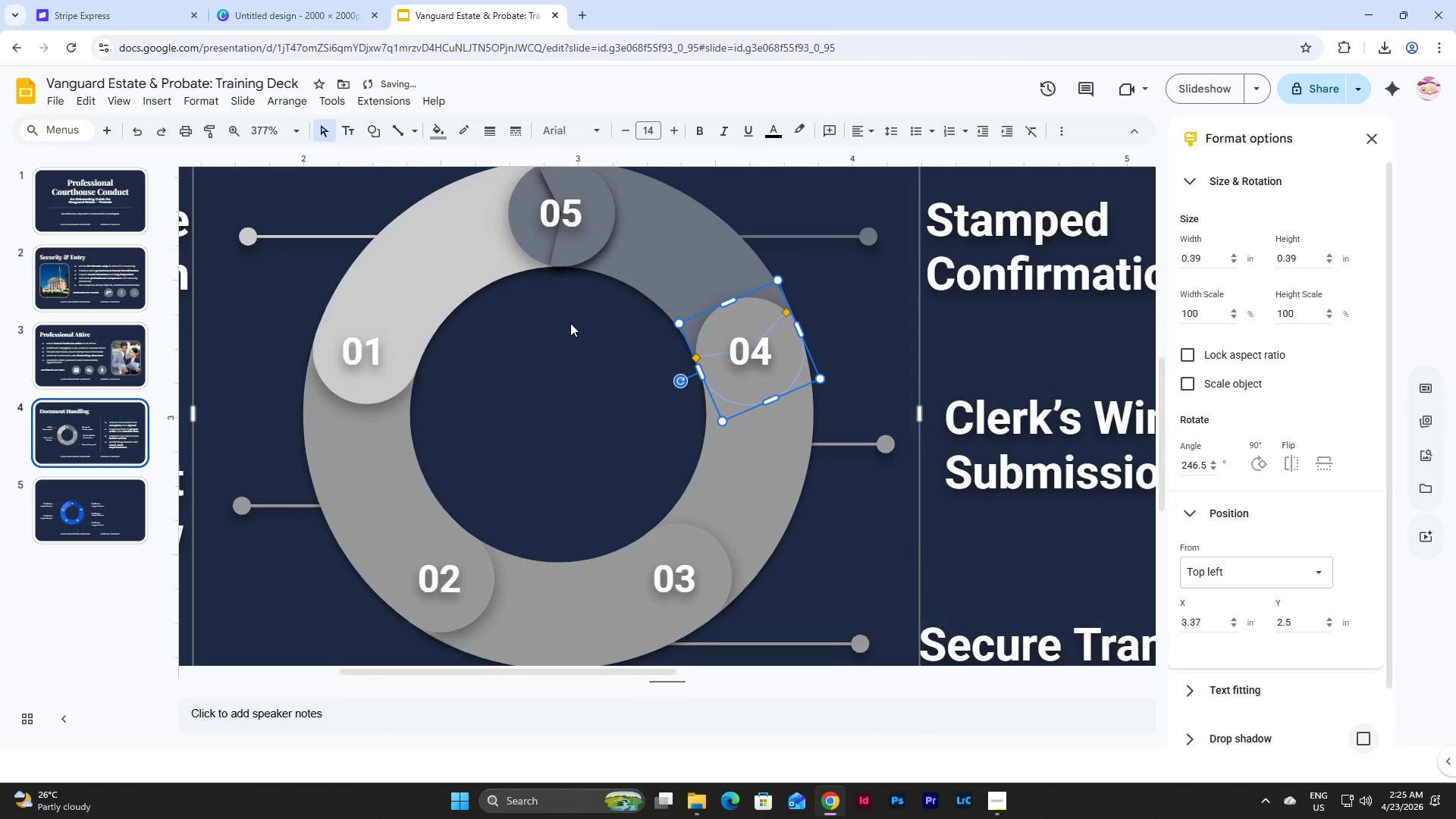 
scroll: coordinate [592, 328], scroll_direction: up, amount: 2.0
 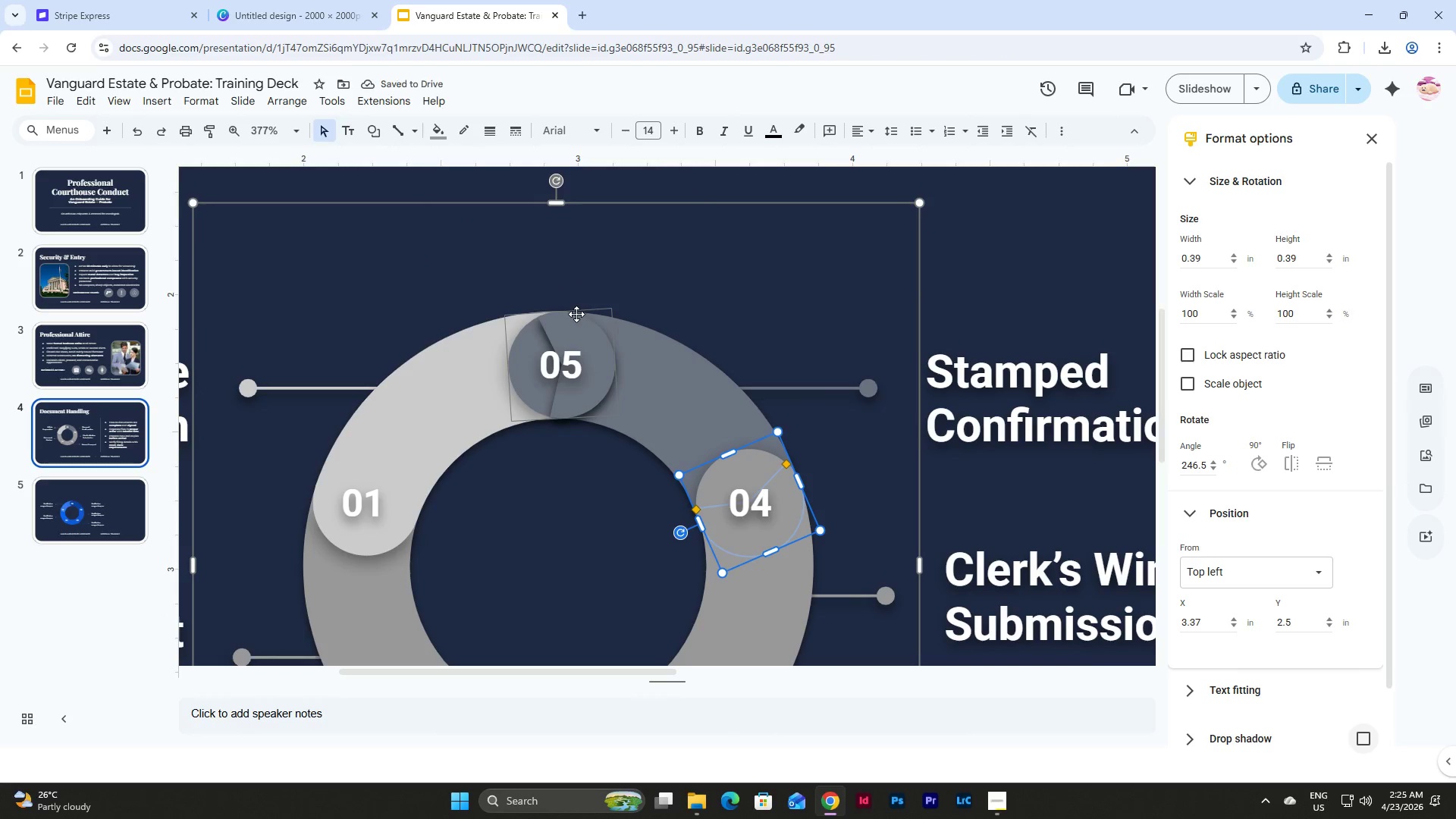 
left_click([576, 314])
 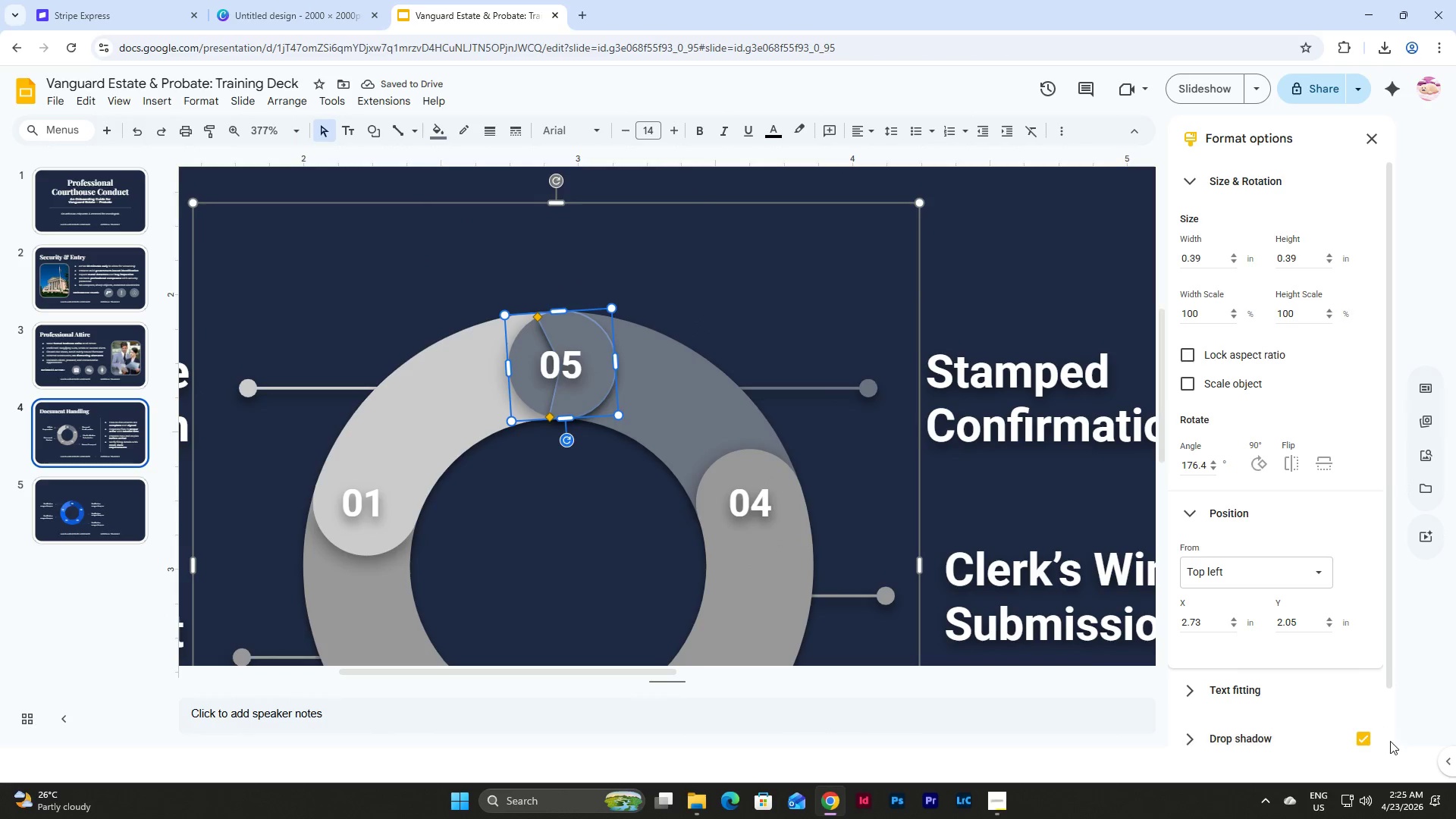 
left_click([1361, 739])
 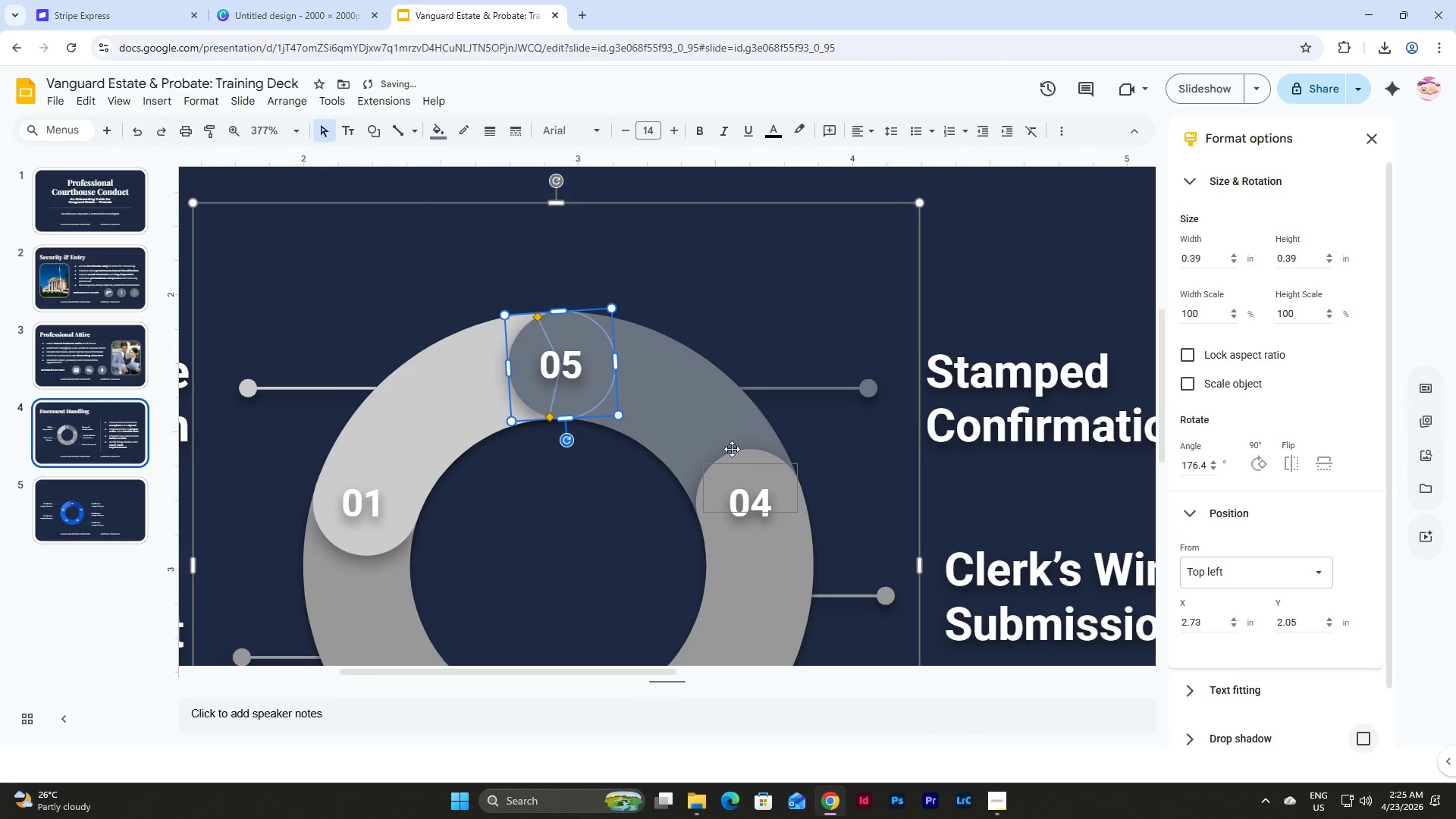 
scroll: coordinate [583, 403], scroll_direction: down, amount: 6.0
 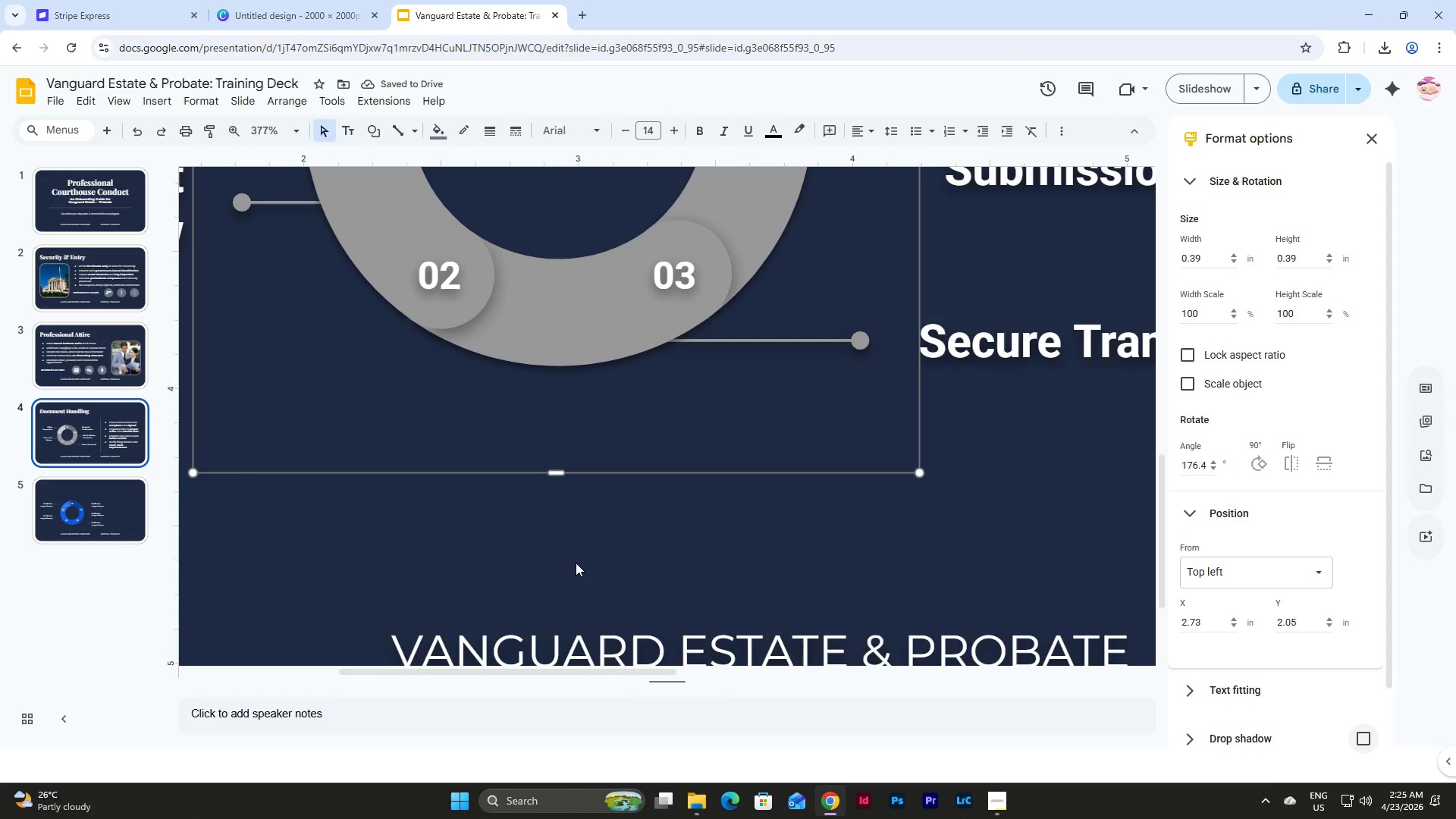 
hold_key(key=ControlLeft, duration=1.17)
scroll: coordinate [576, 548], scroll_direction: down, amount: 3.0
 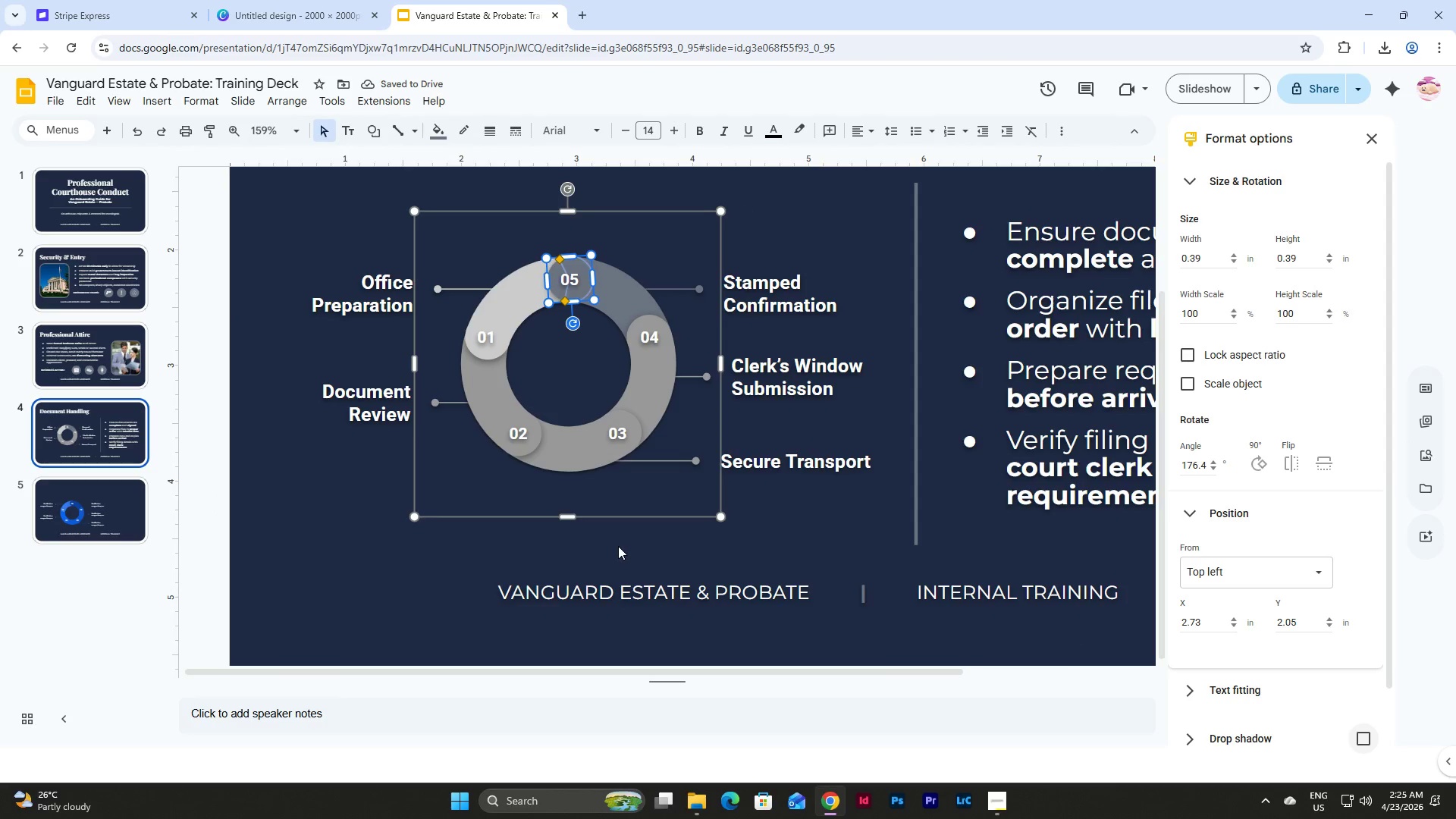 
left_click([618, 546])
 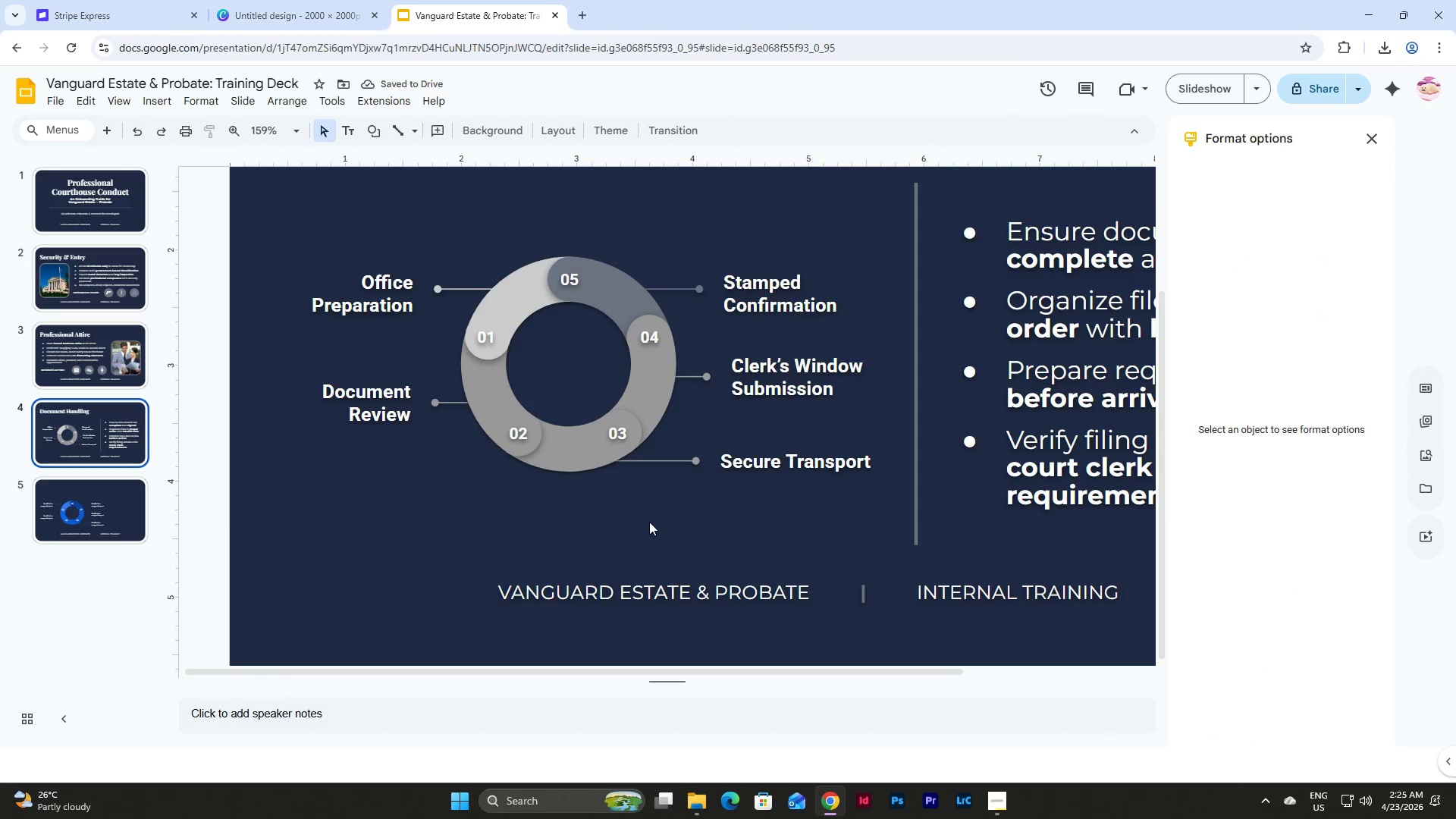 
scroll: coordinate [649, 522], scroll_direction: up, amount: 2.0
 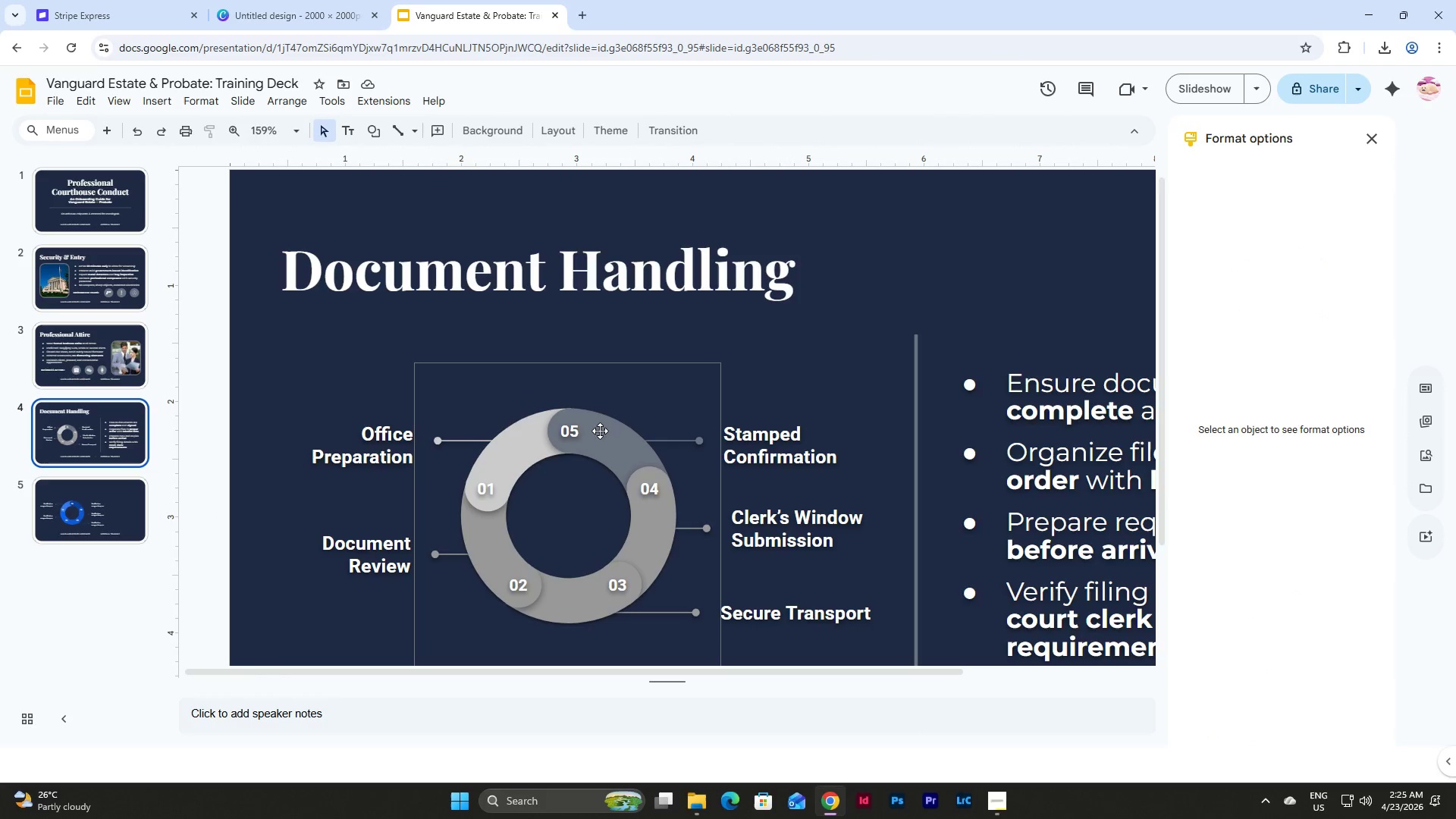 
hold_key(key=ControlLeft, duration=2.69)
scroll: coordinate [457, 381], scroll_direction: down, amount: 2.0
 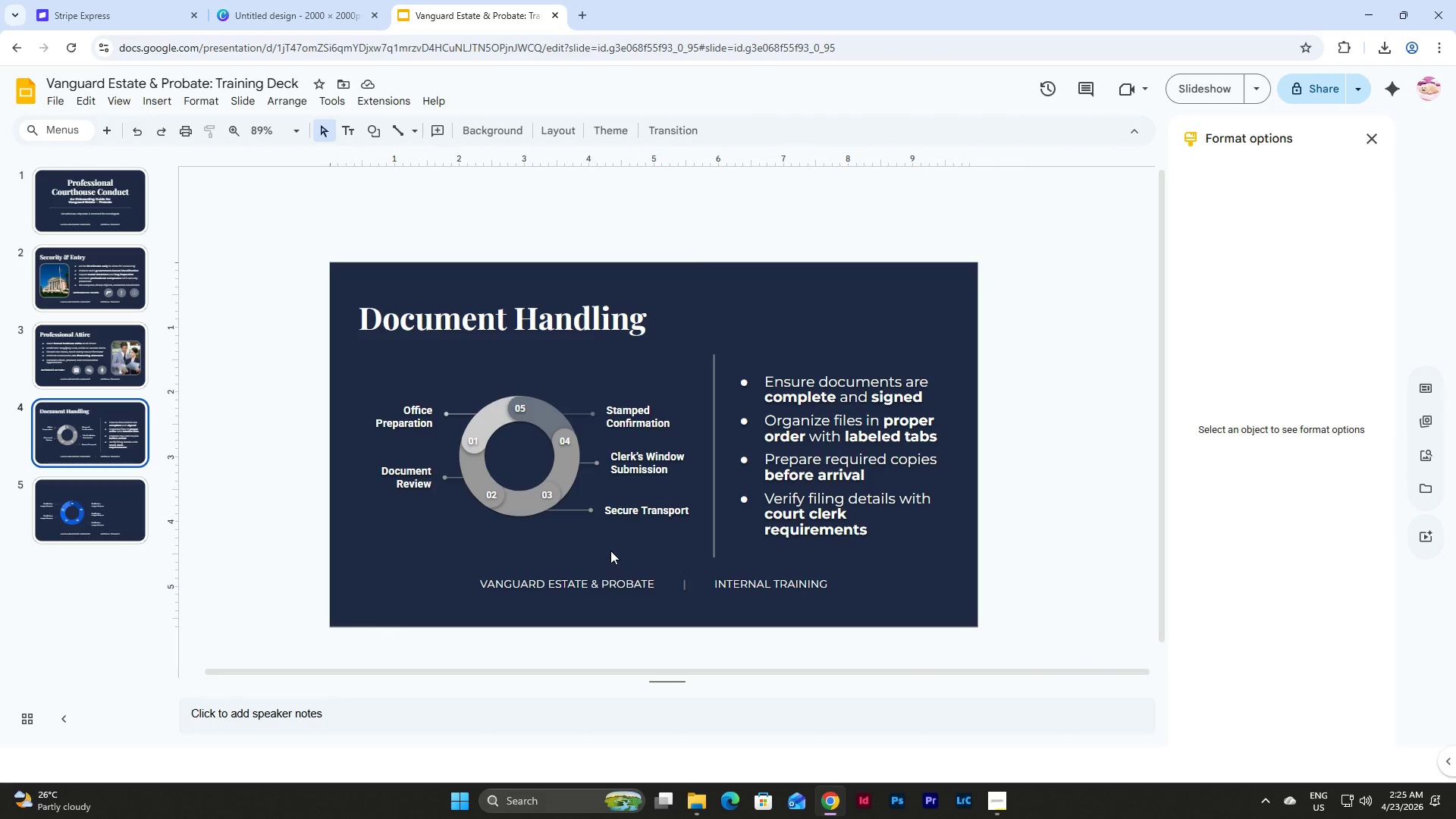 
hold_key(key=ControlLeft, duration=2.16)
scroll: coordinate [620, 548], scroll_direction: up, amount: 1.0
 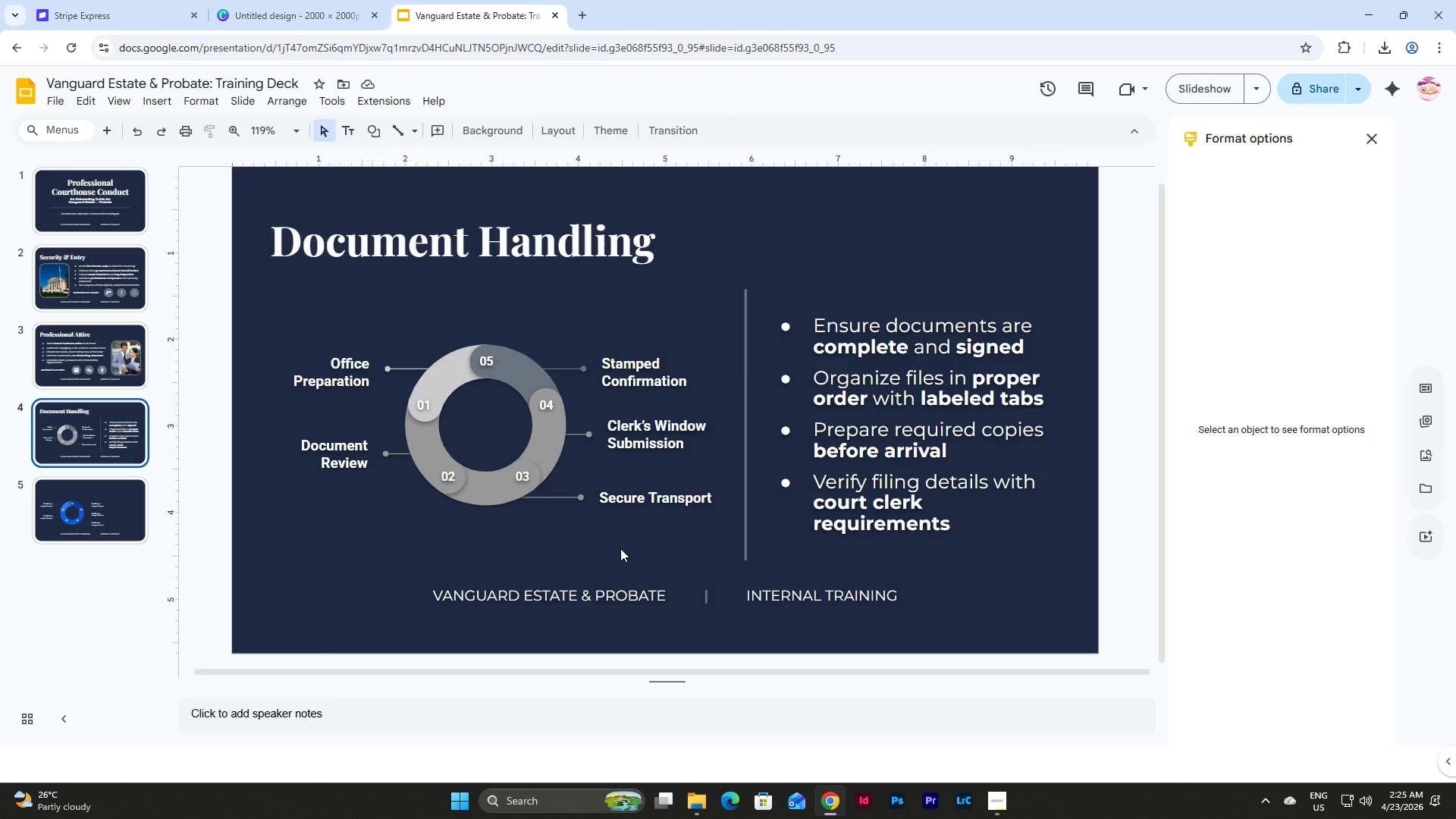 
scroll: coordinate [620, 548], scroll_direction: none, amount: 0.0
 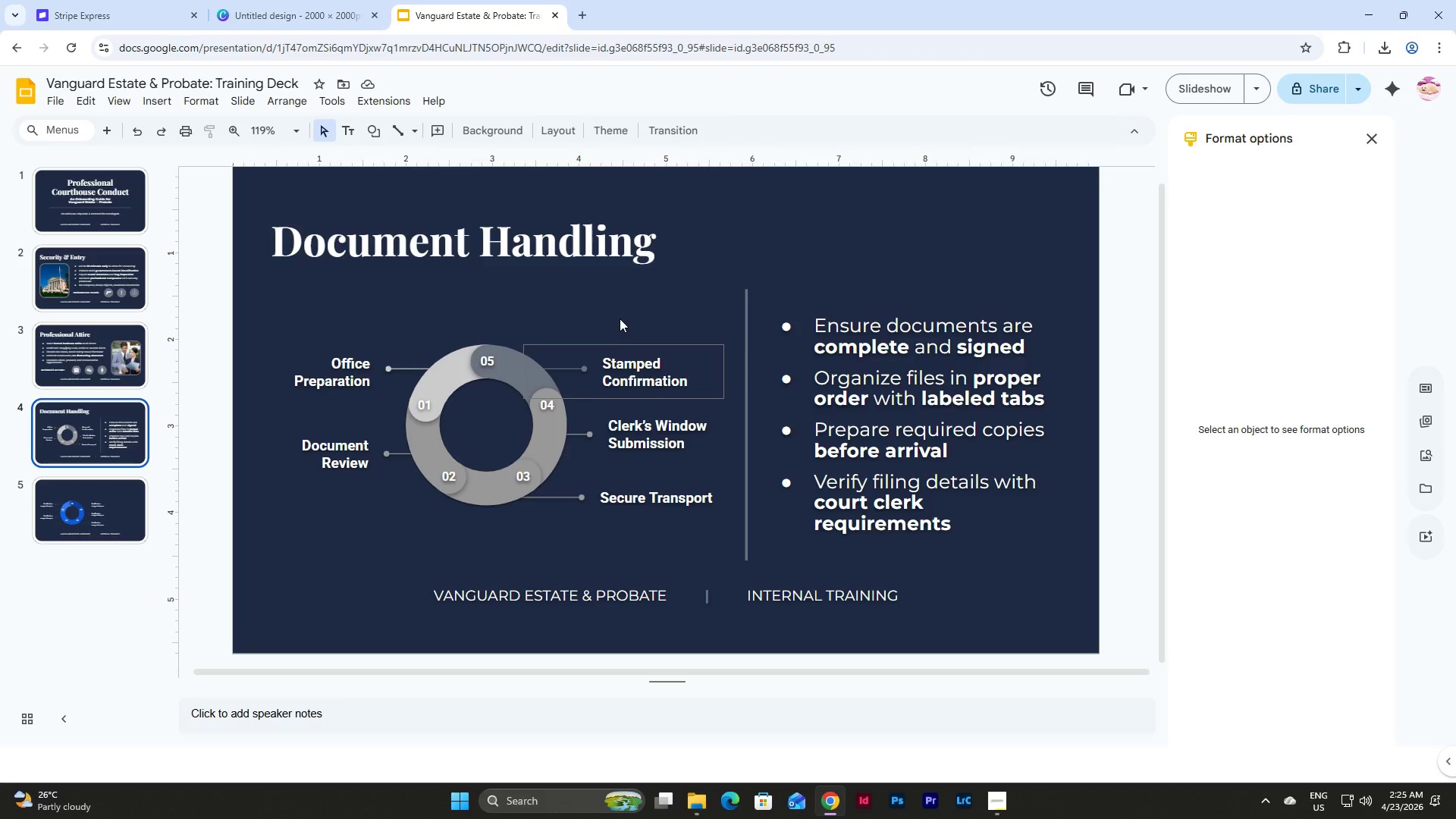 
scroll: coordinate [620, 318], scroll_direction: up, amount: 2.0
 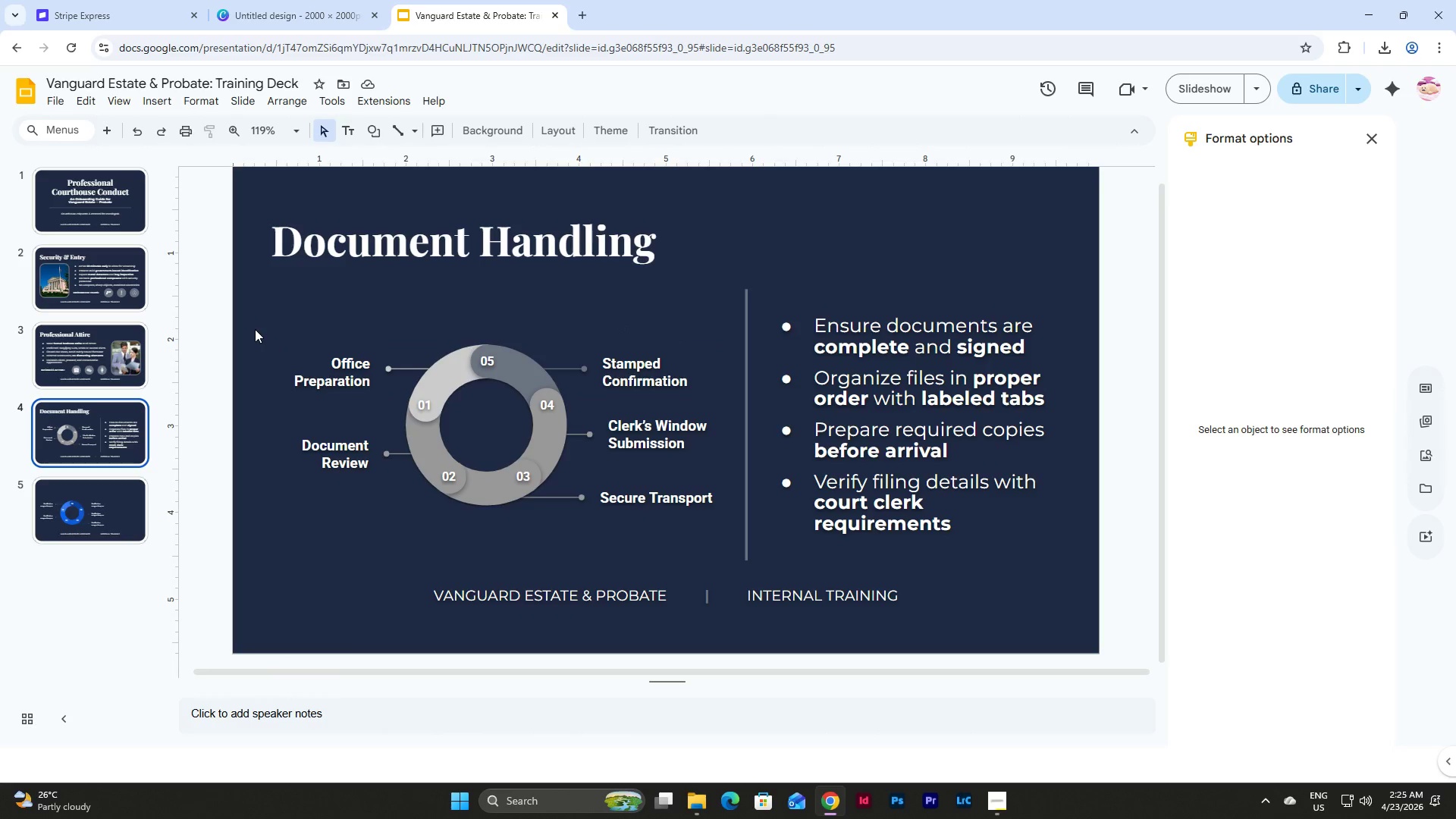 
left_click_drag(start_coordinate=[260, 306], to_coordinate=[696, 549])
 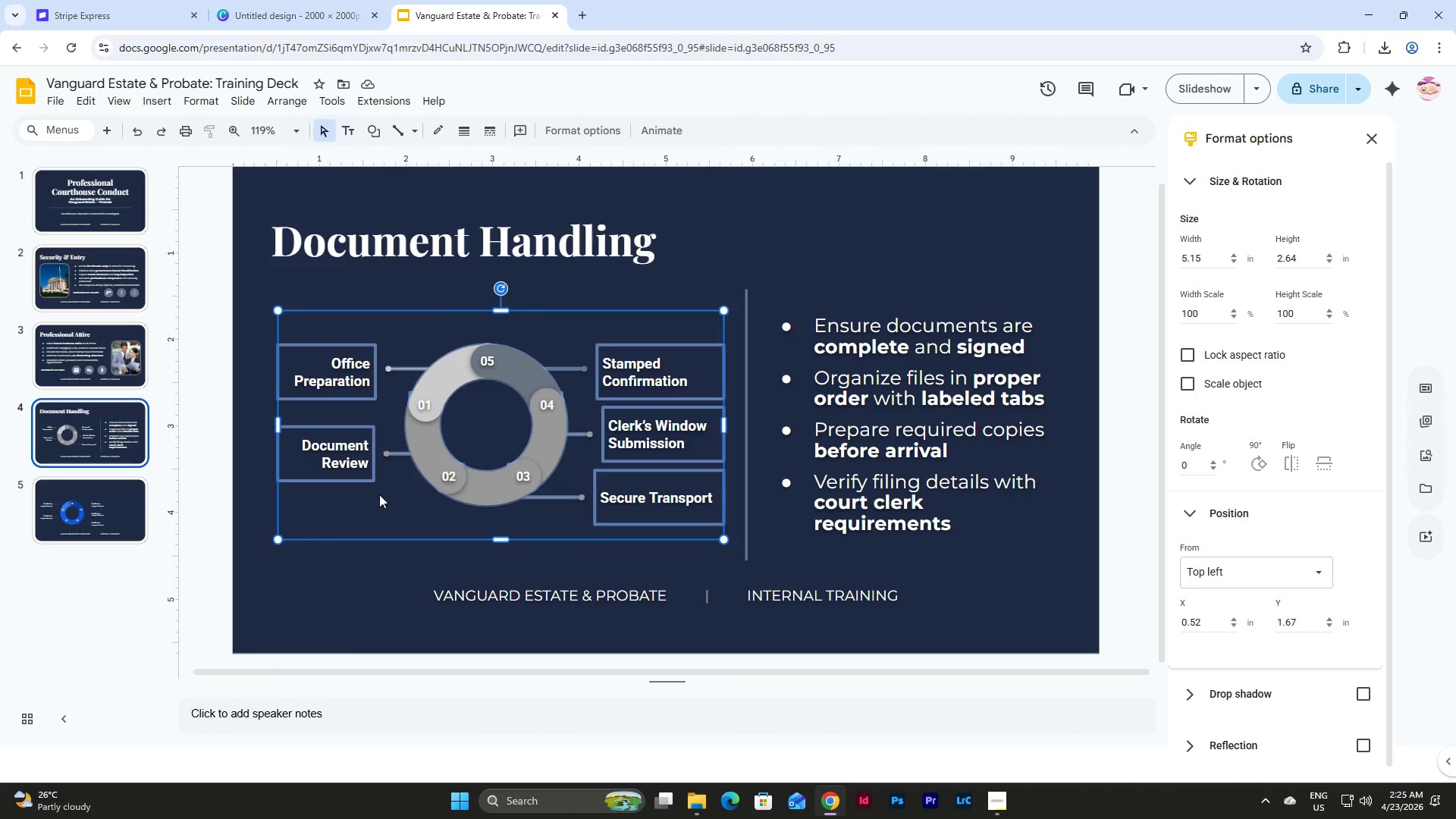 
left_click_drag(start_coordinate=[278, 540], to_coordinate=[280, 547])
 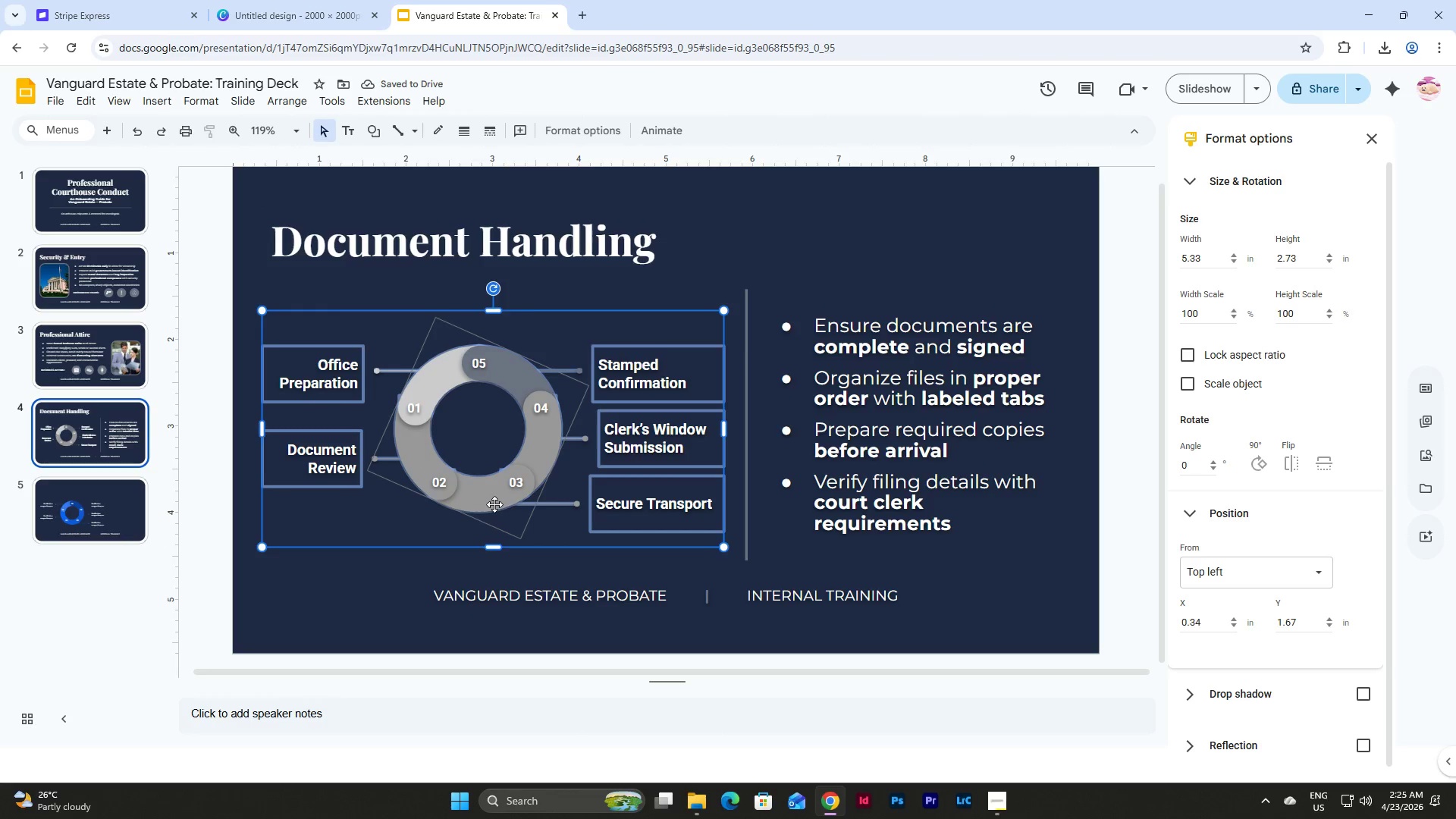 
left_click_drag(start_coordinate=[494, 500], to_coordinate=[494, 497])
 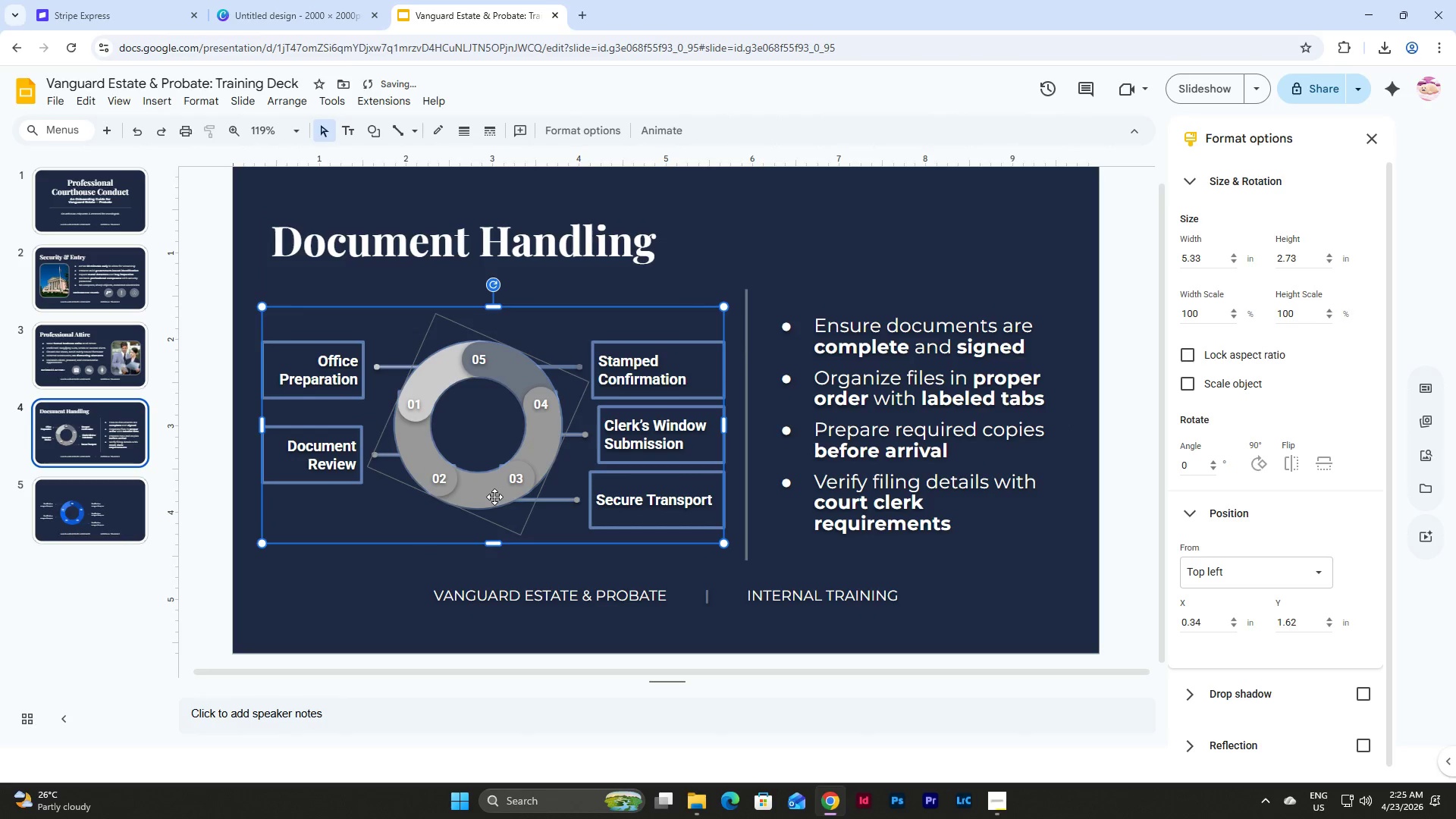 
left_click([486, 559])
 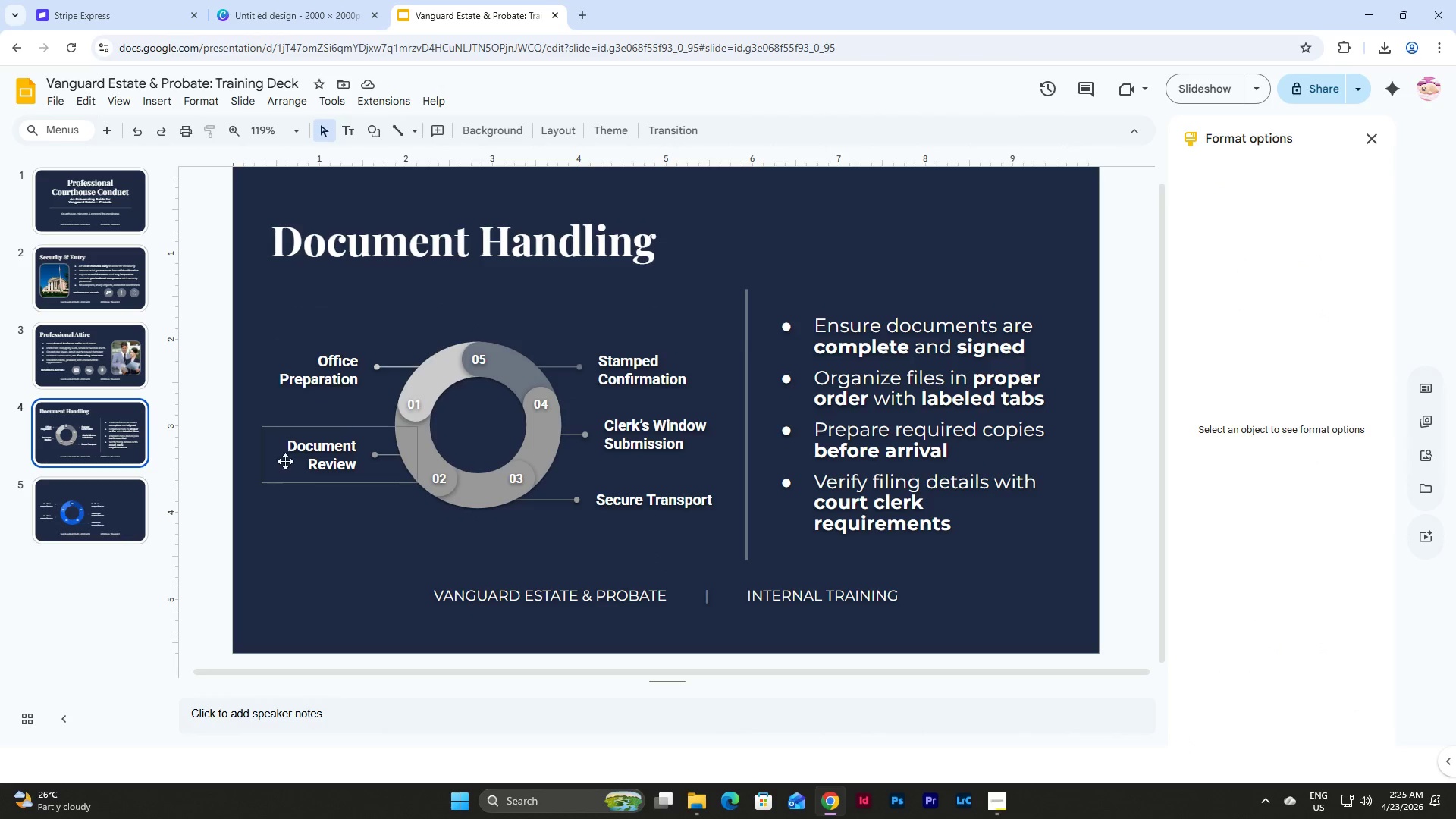 
wait(7.34)
 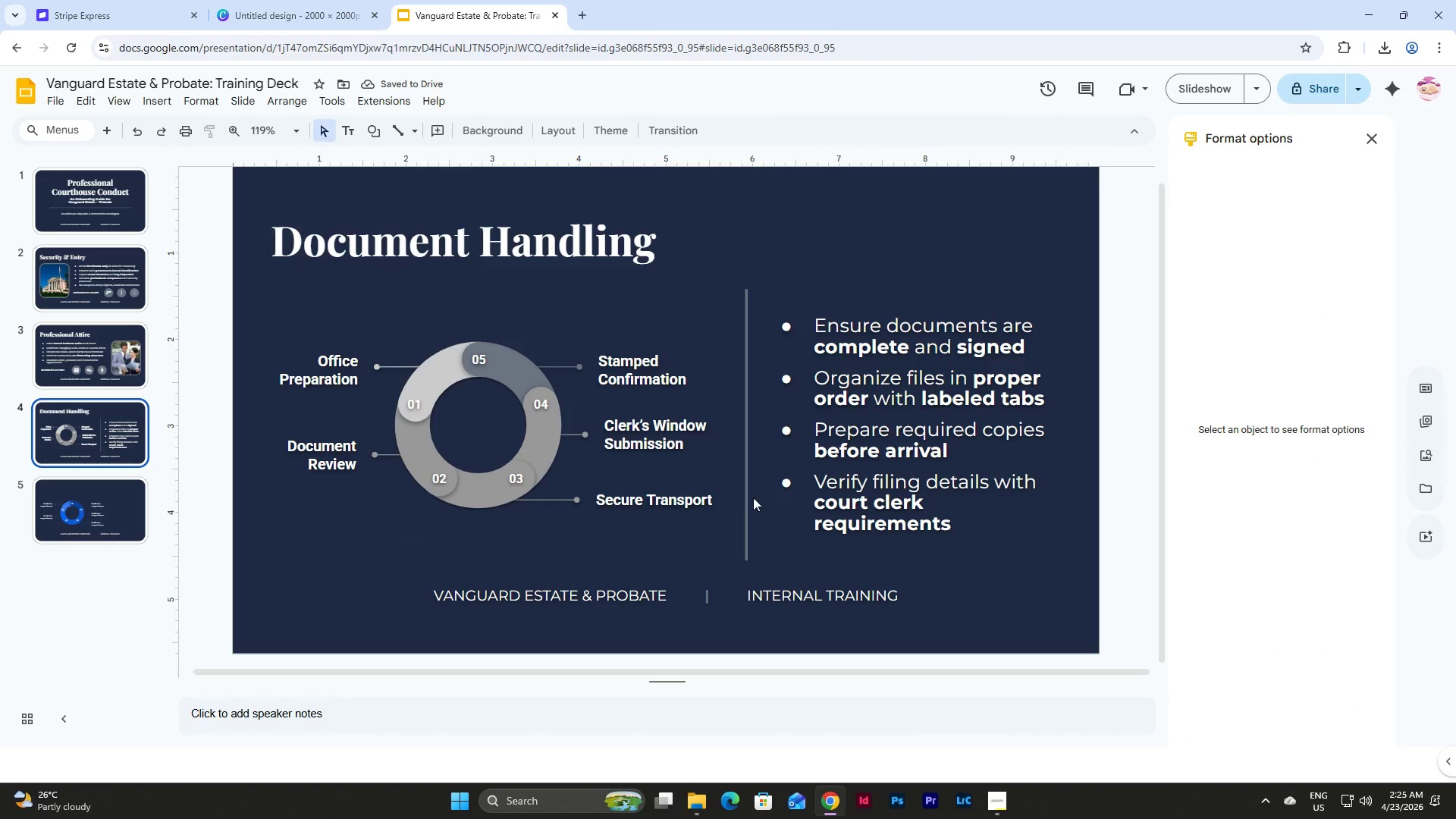 
left_click([263, 364])
 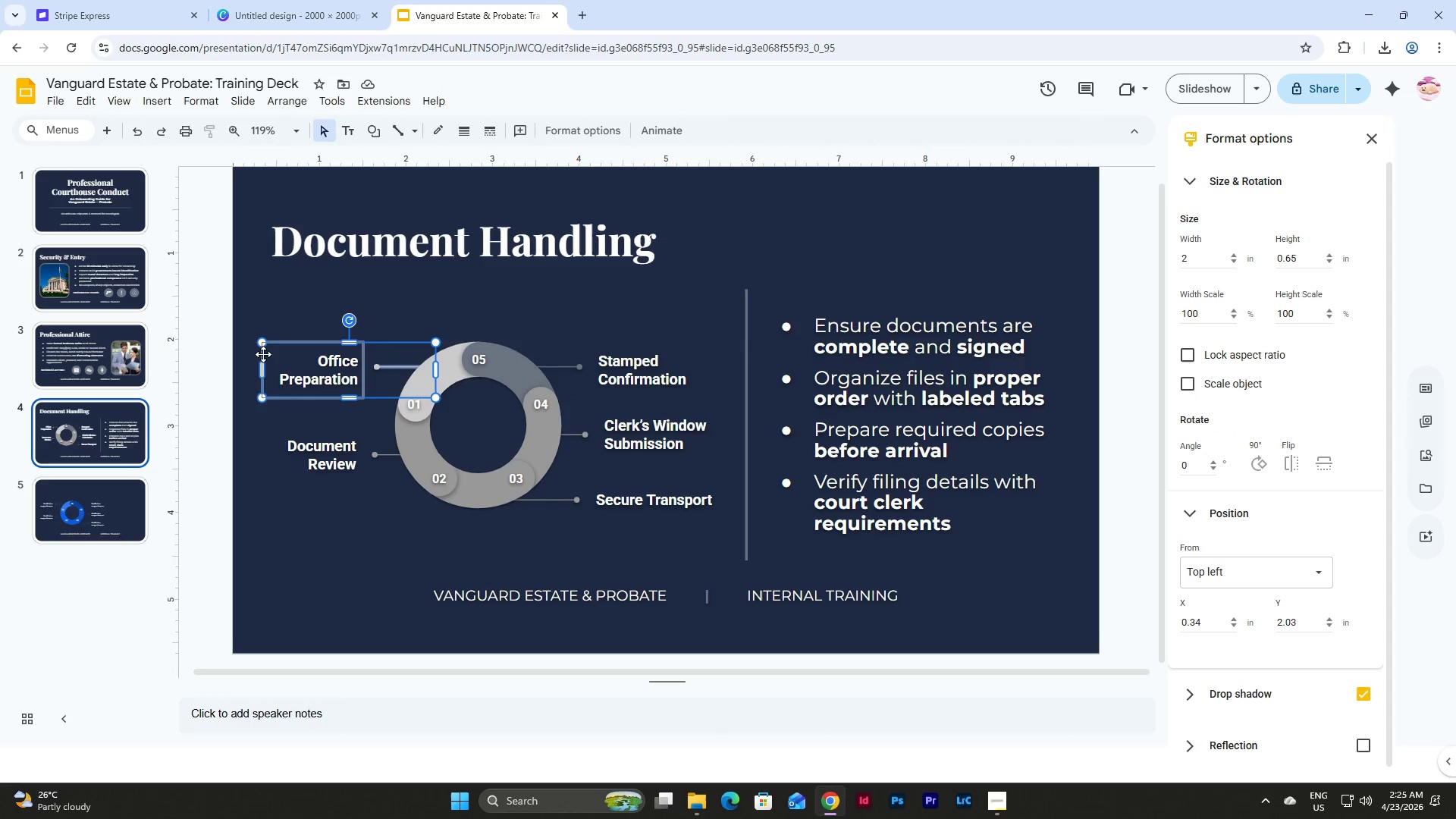 
left_click([263, 354])
 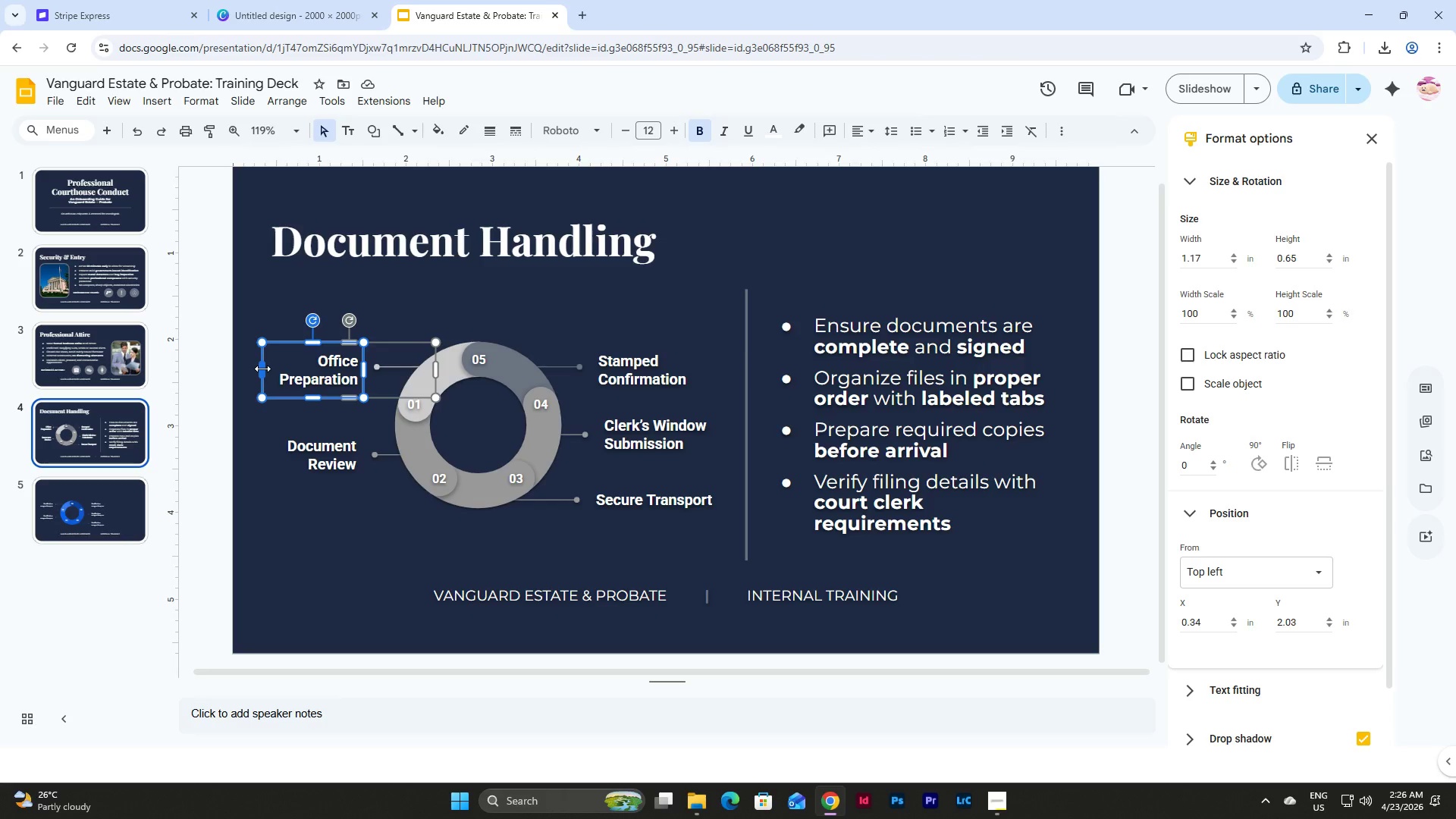 
left_click_drag(start_coordinate=[262, 369], to_coordinate=[268, 370])
 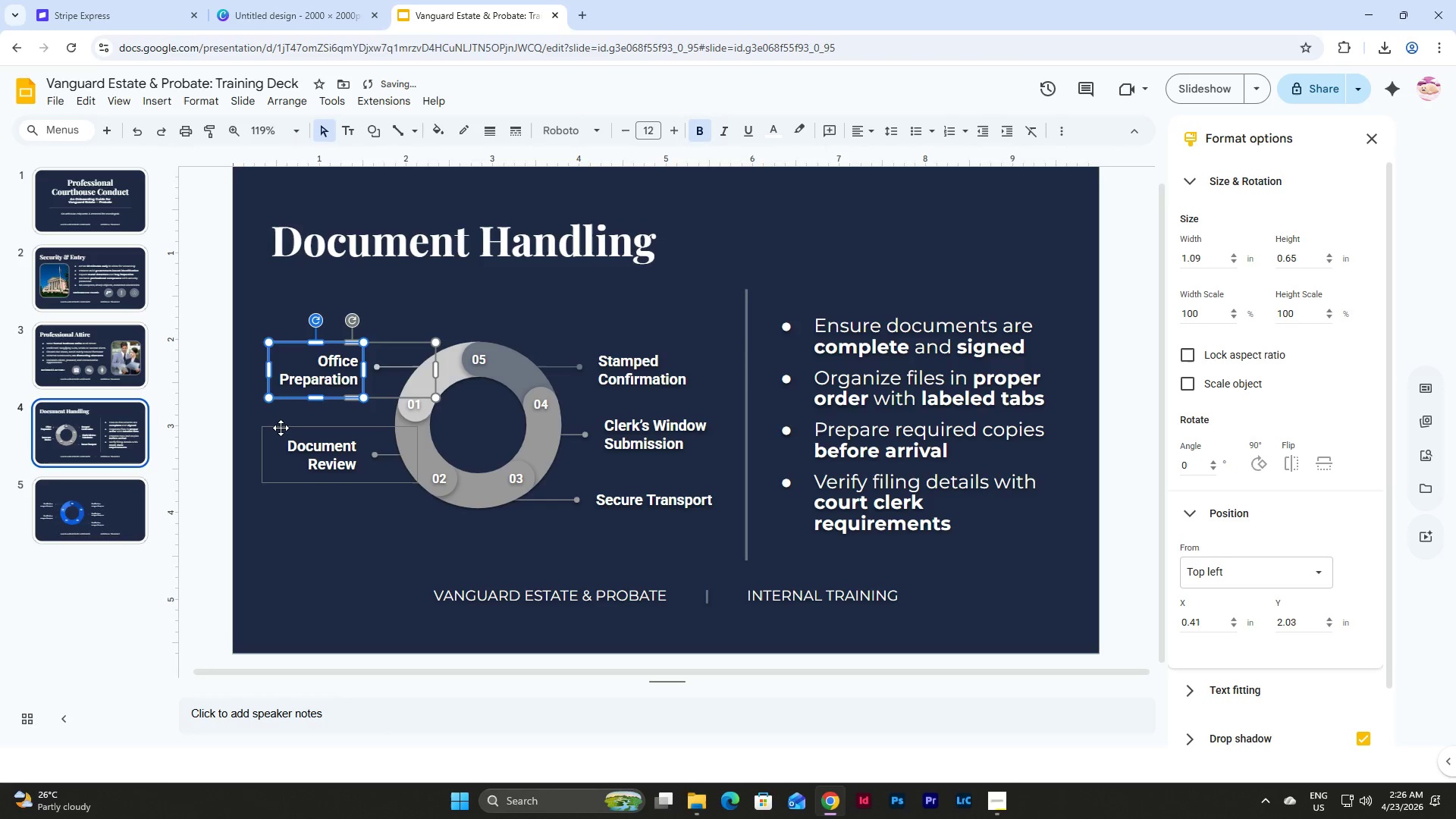 
left_click([281, 430])
 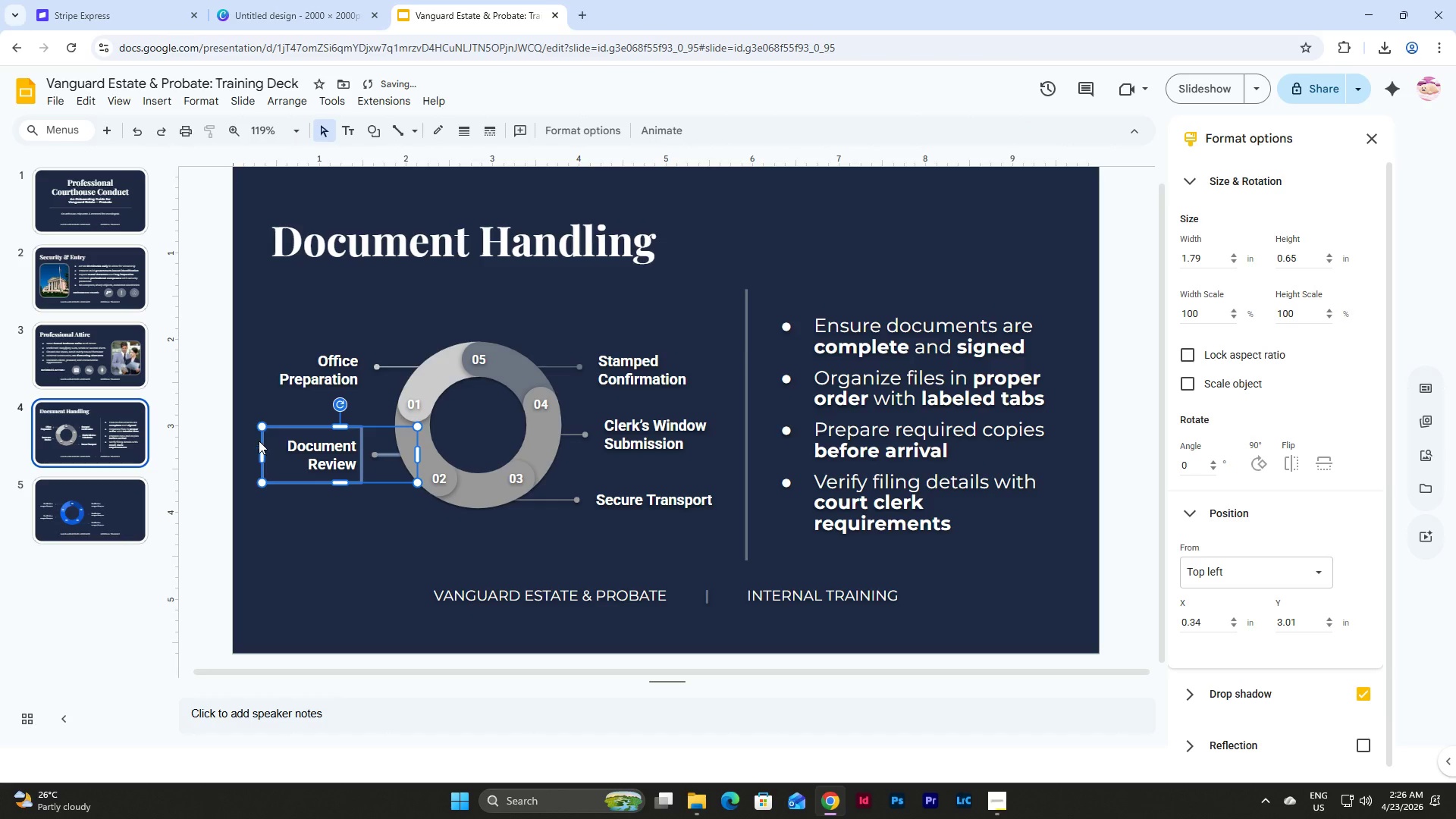 
left_click([259, 441])
 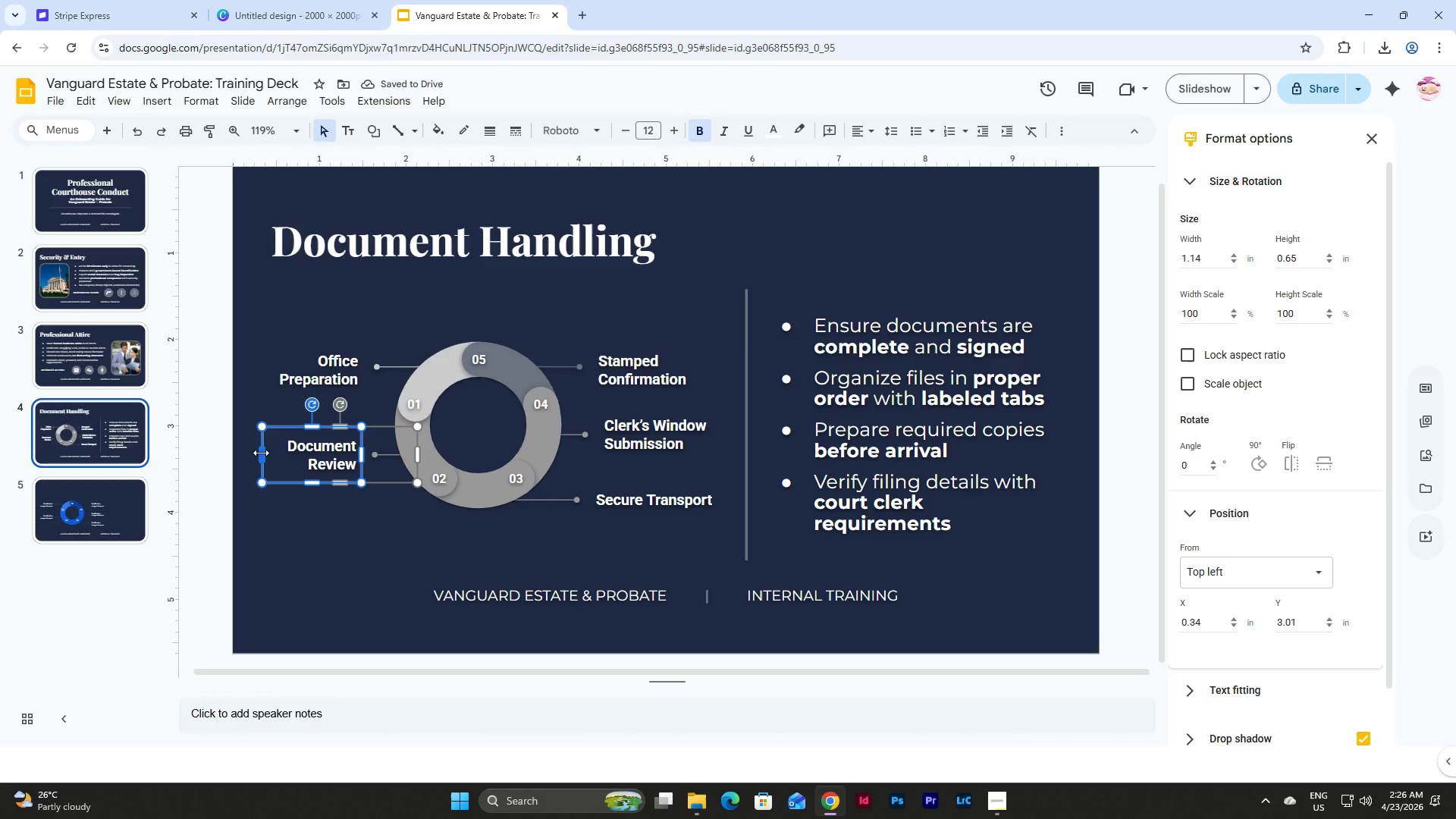 
left_click_drag(start_coordinate=[261, 453], to_coordinate=[268, 455])
 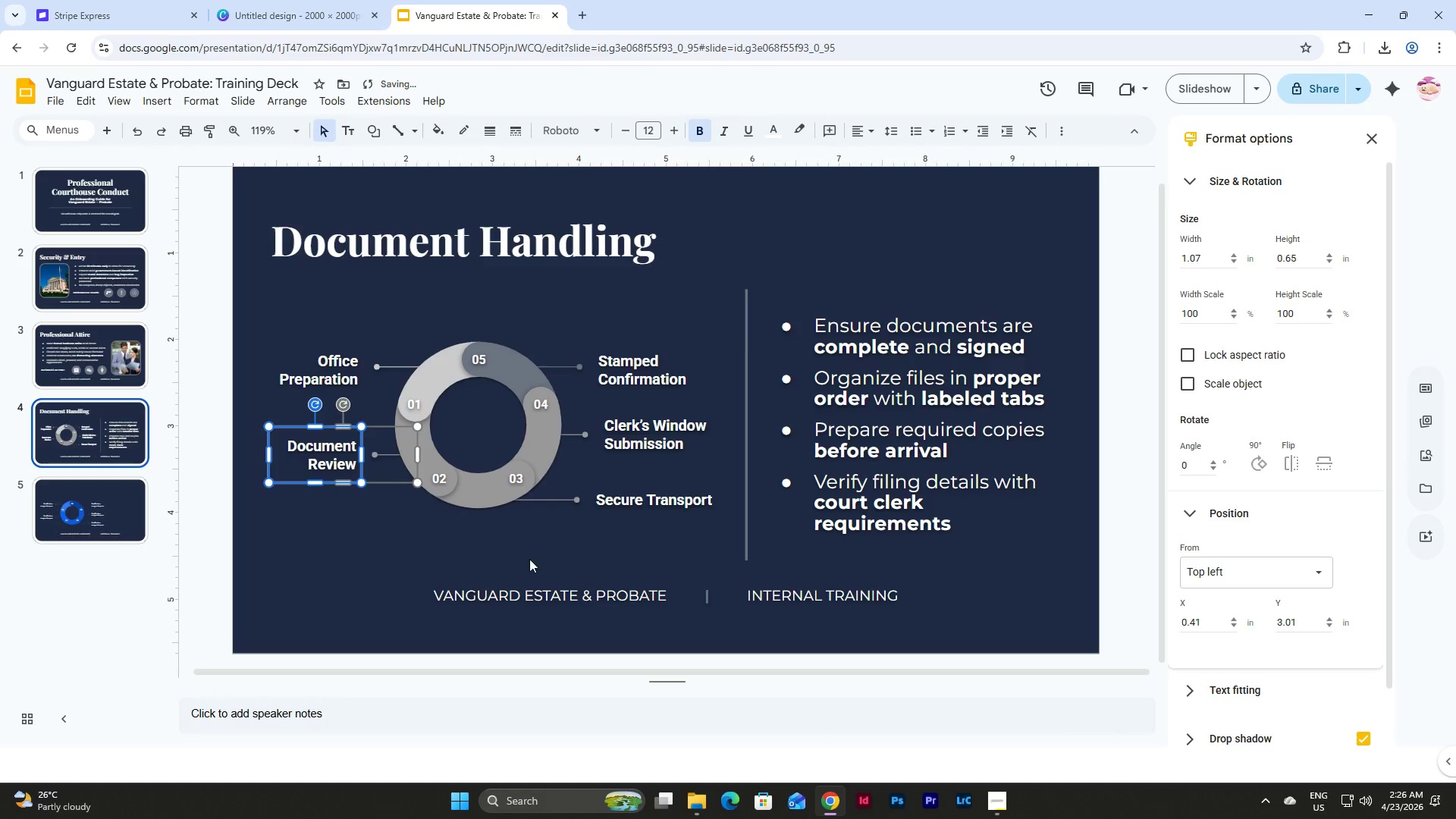 
left_click([626, 541])
 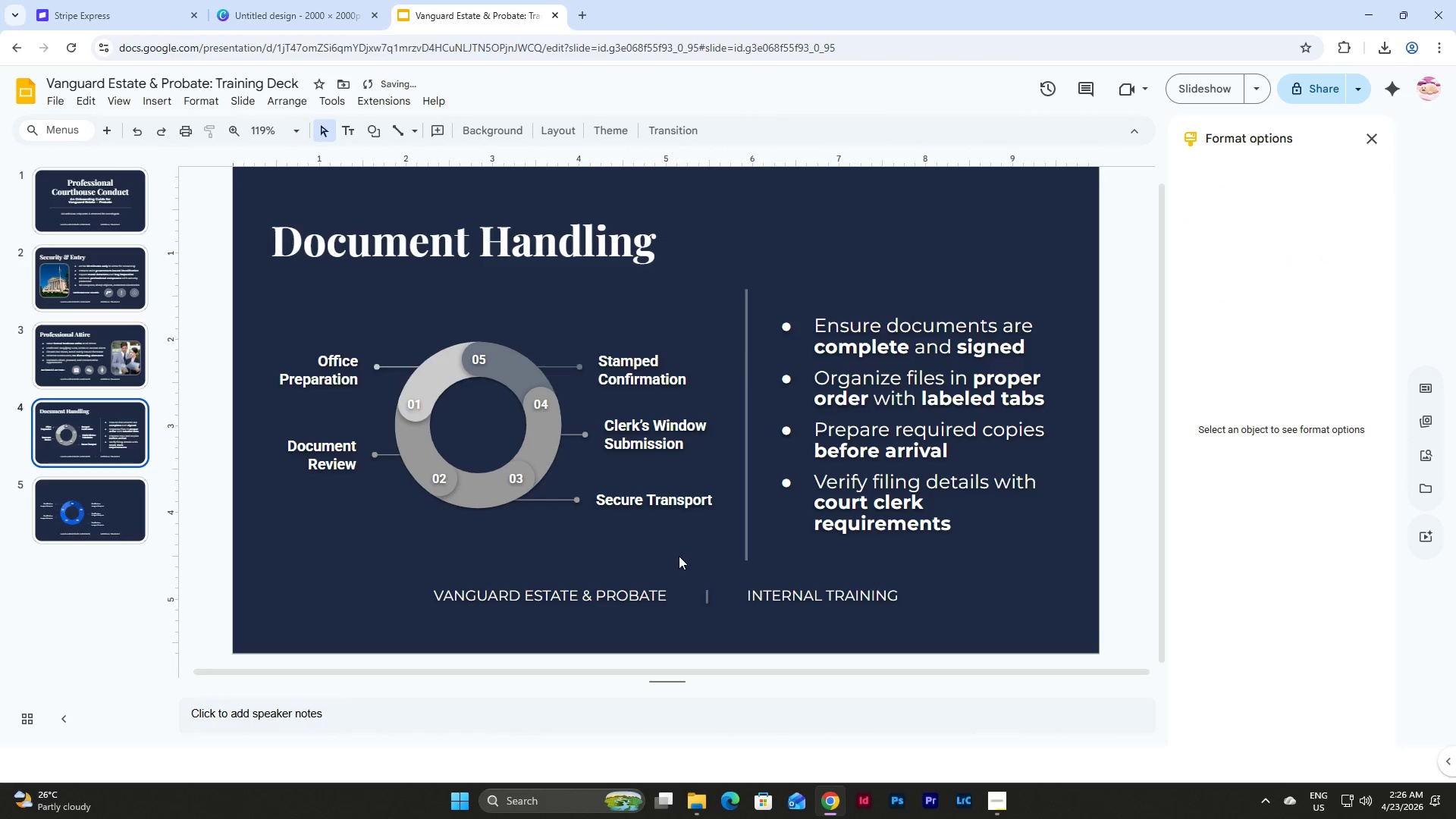 
left_click_drag(start_coordinate=[679, 556], to_coordinate=[286, 327])
 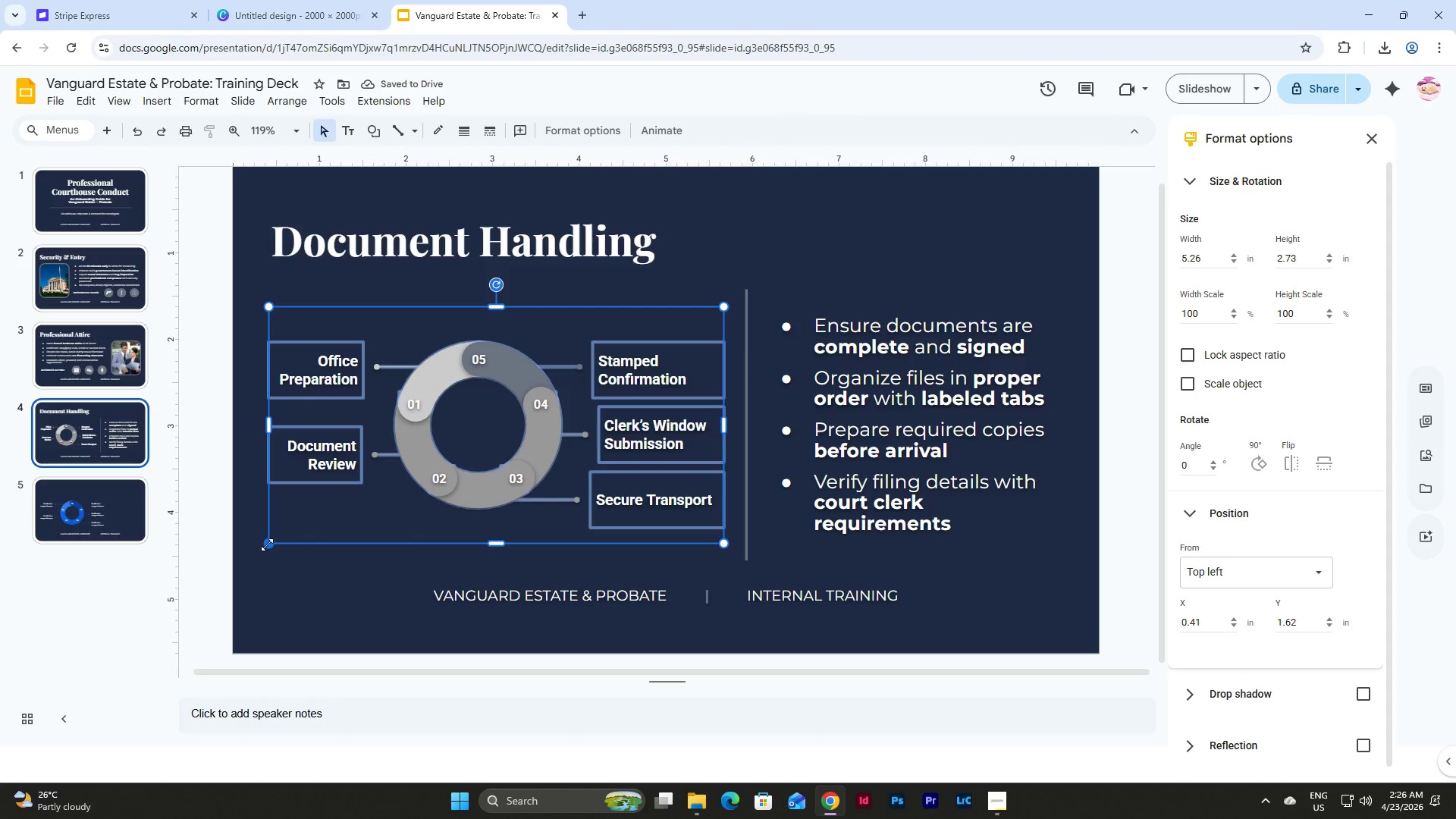 
left_click_drag(start_coordinate=[265, 544], to_coordinate=[269, 547])
 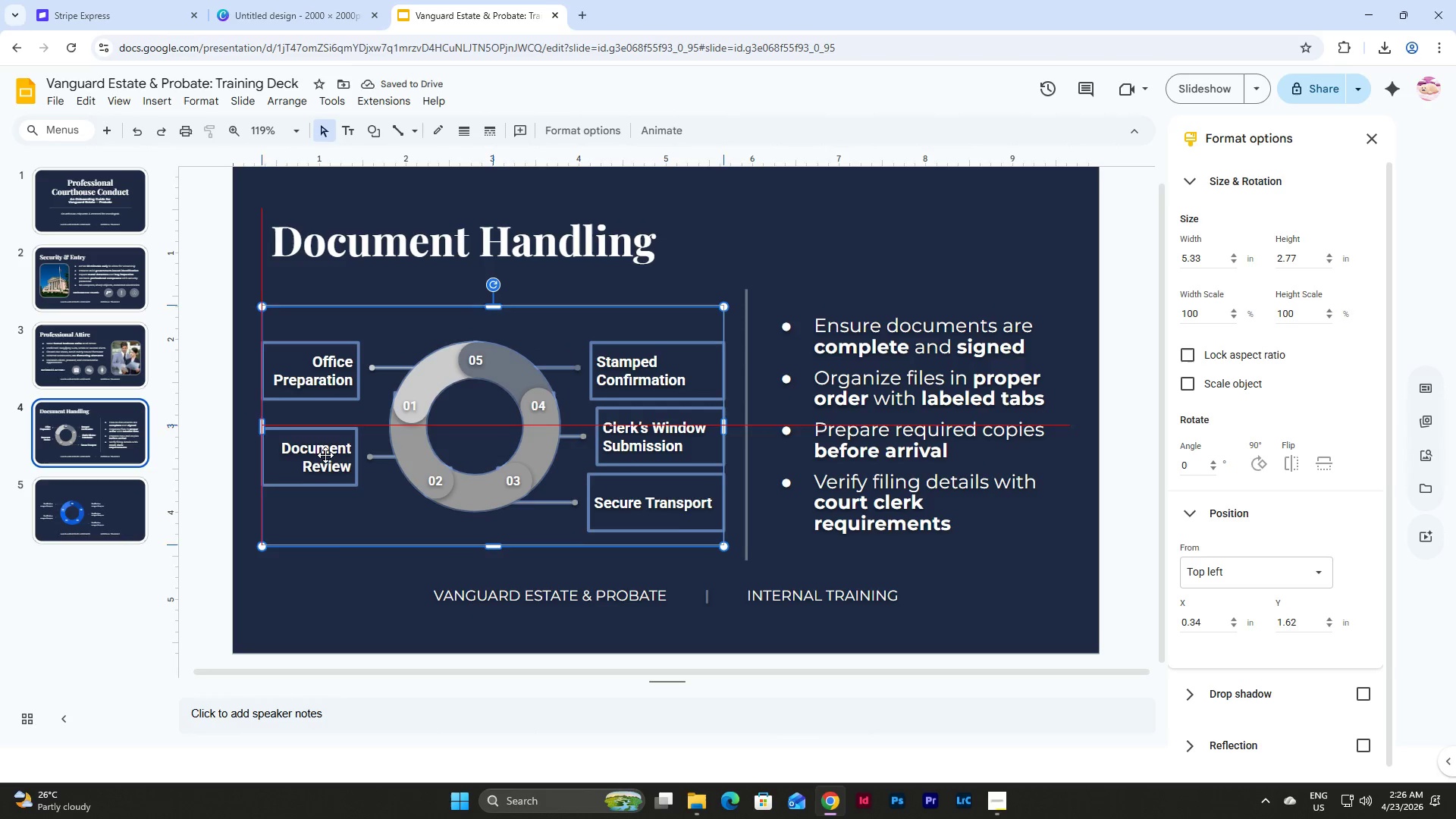 
left_click([334, 587])
 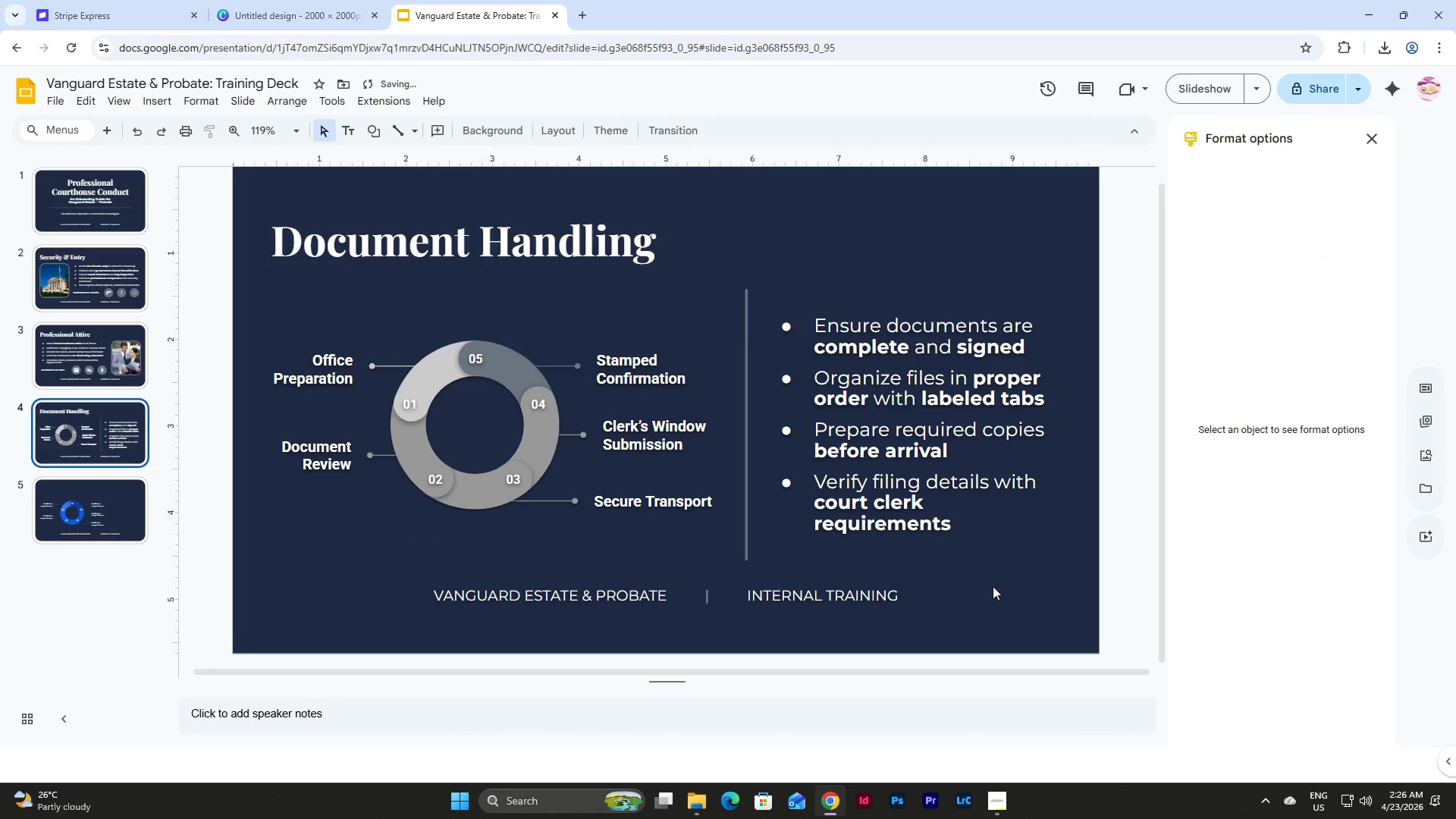 
left_click_drag(start_coordinate=[999, 588], to_coordinate=[1003, 589])
 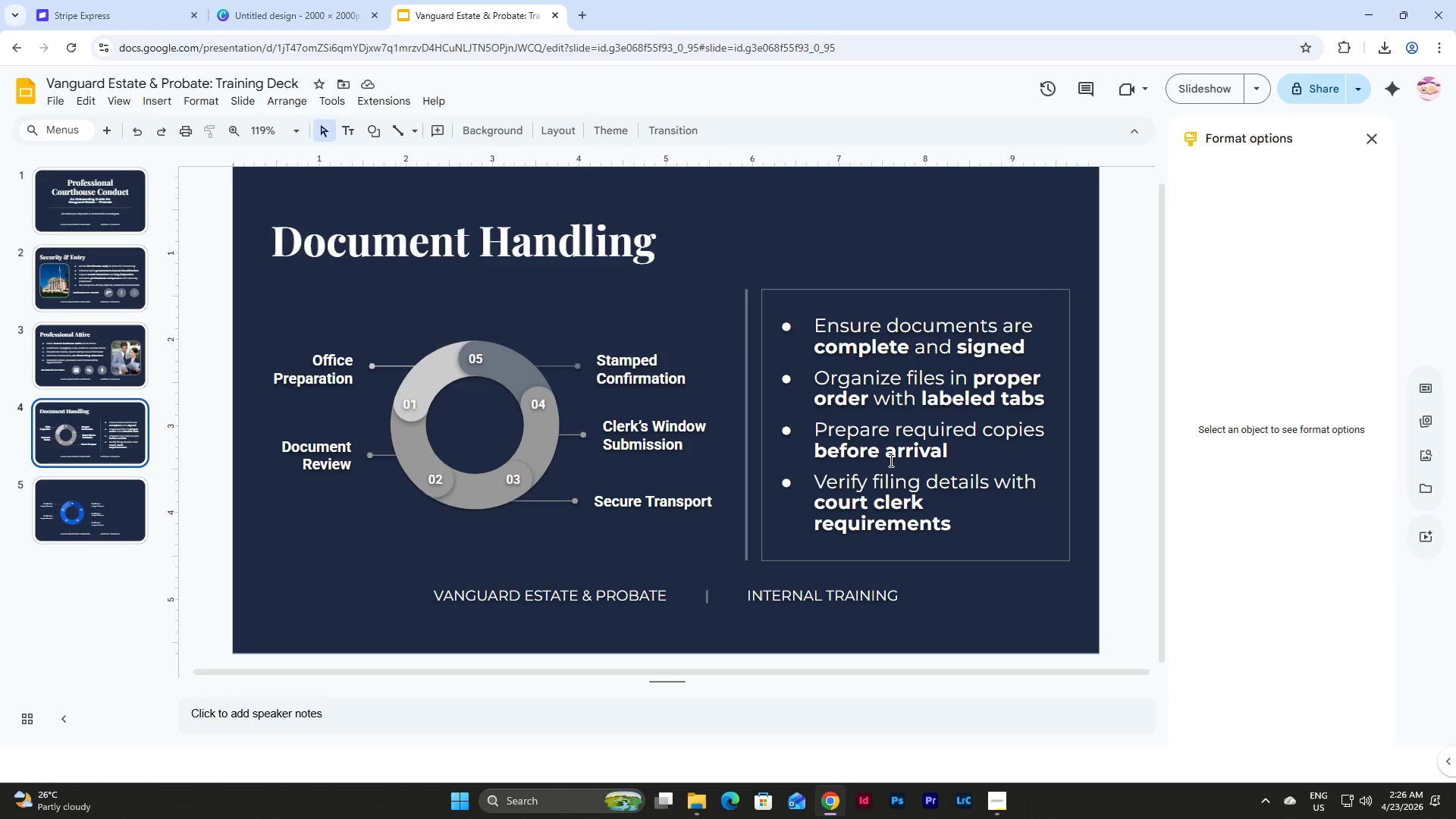 
left_click([787, 326])
 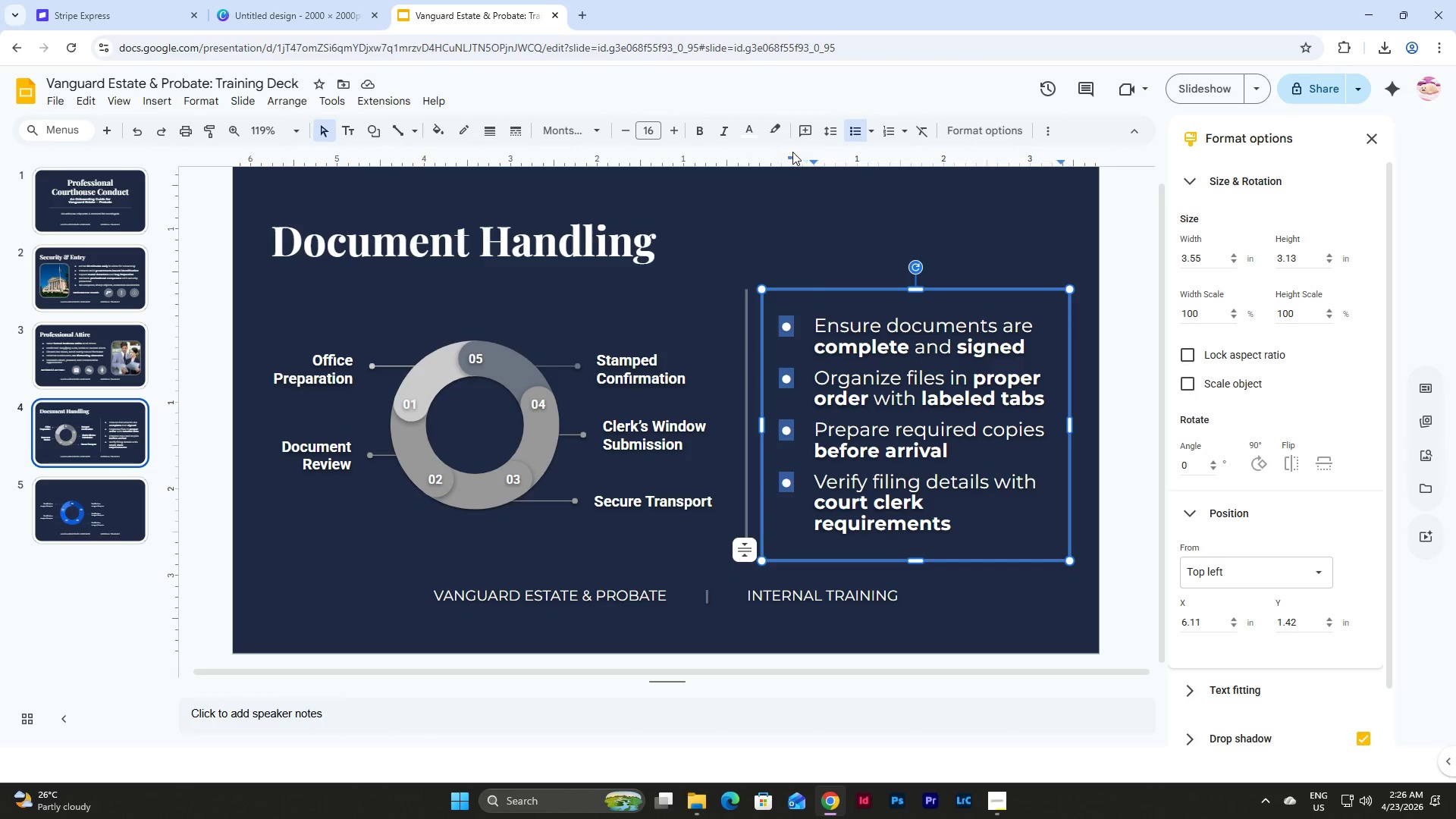 
left_click([750, 131])
 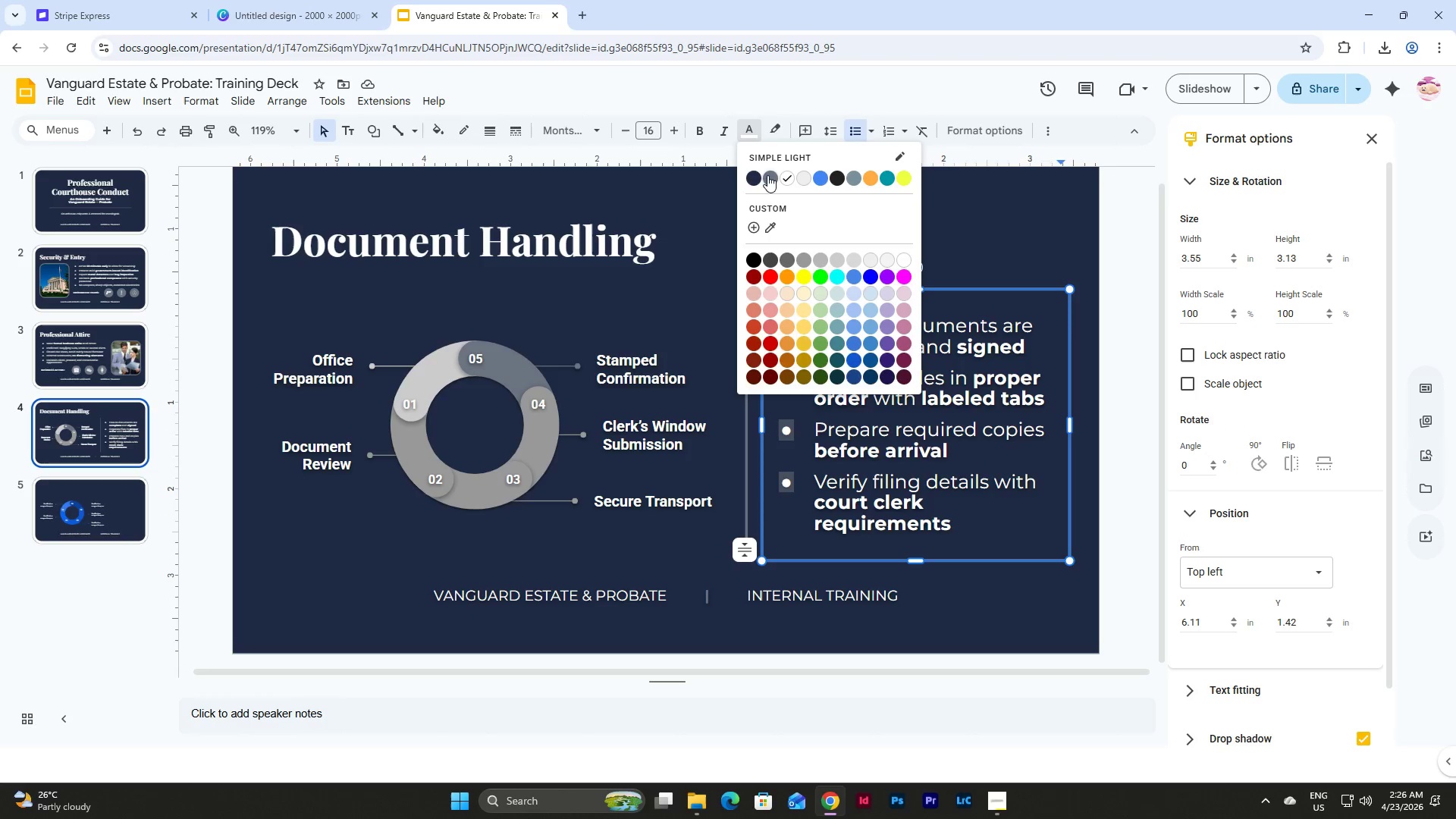 
left_click([767, 176])
 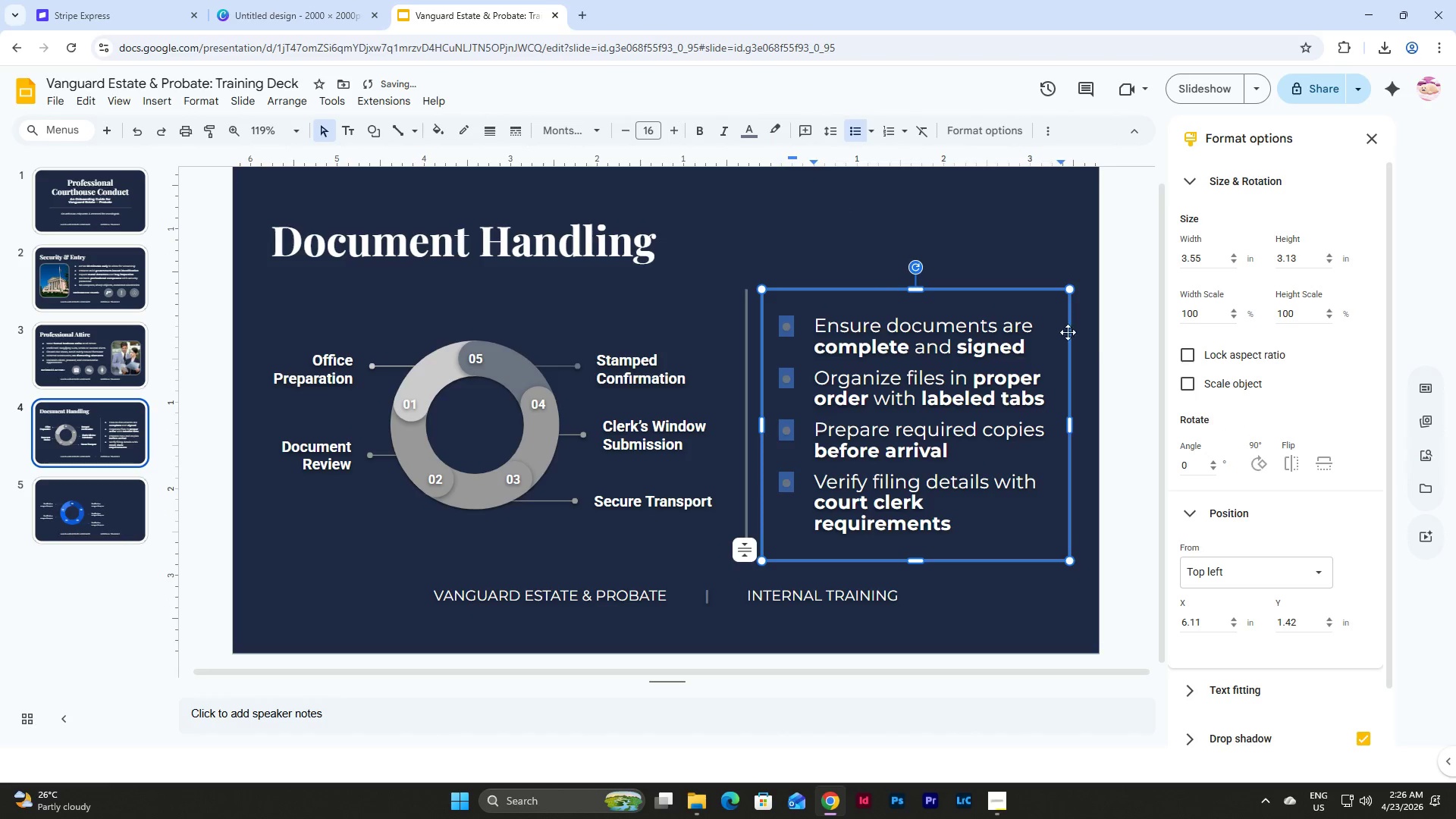 
left_click([1090, 347])
 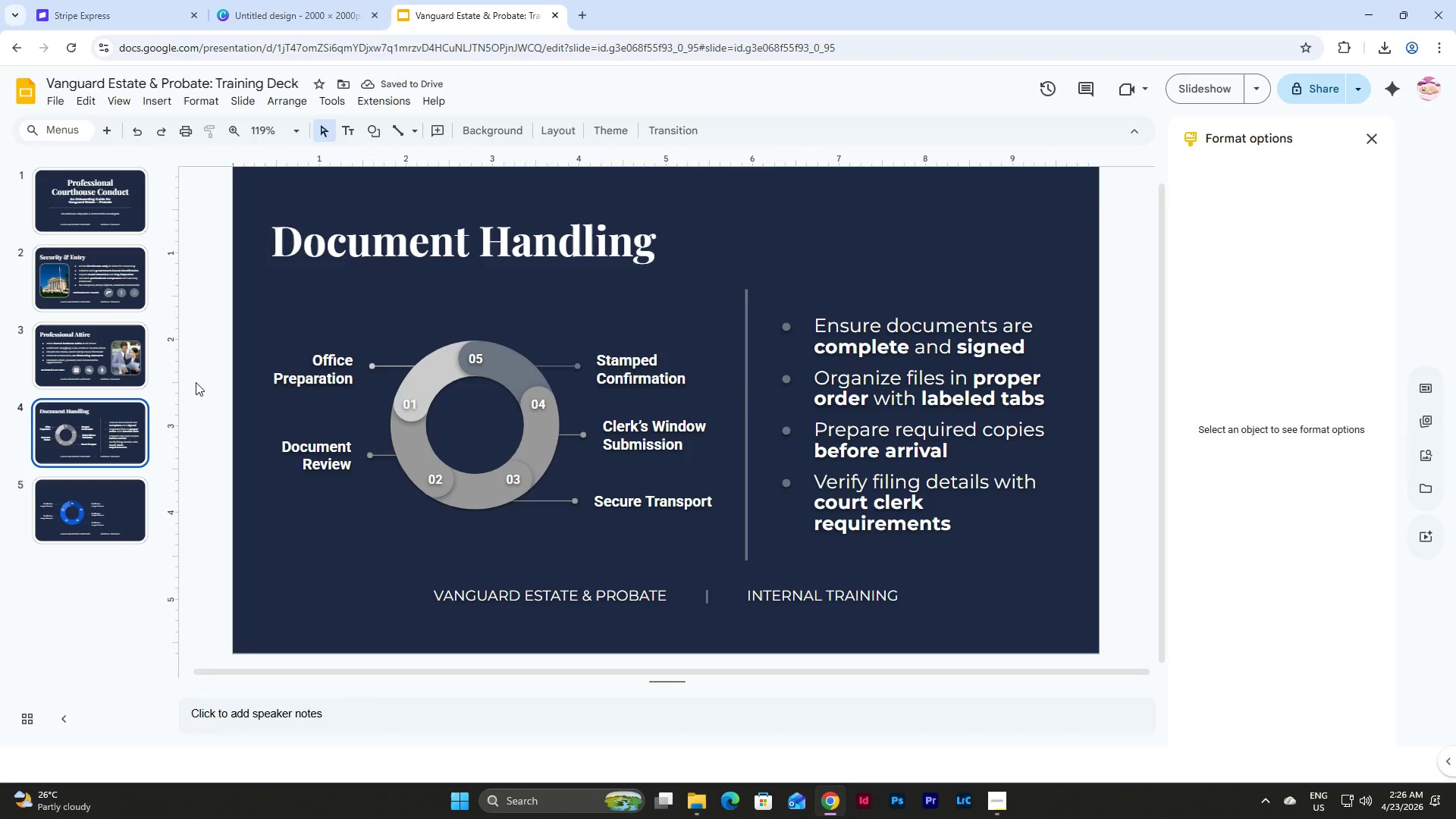 
left_click([98, 357])
 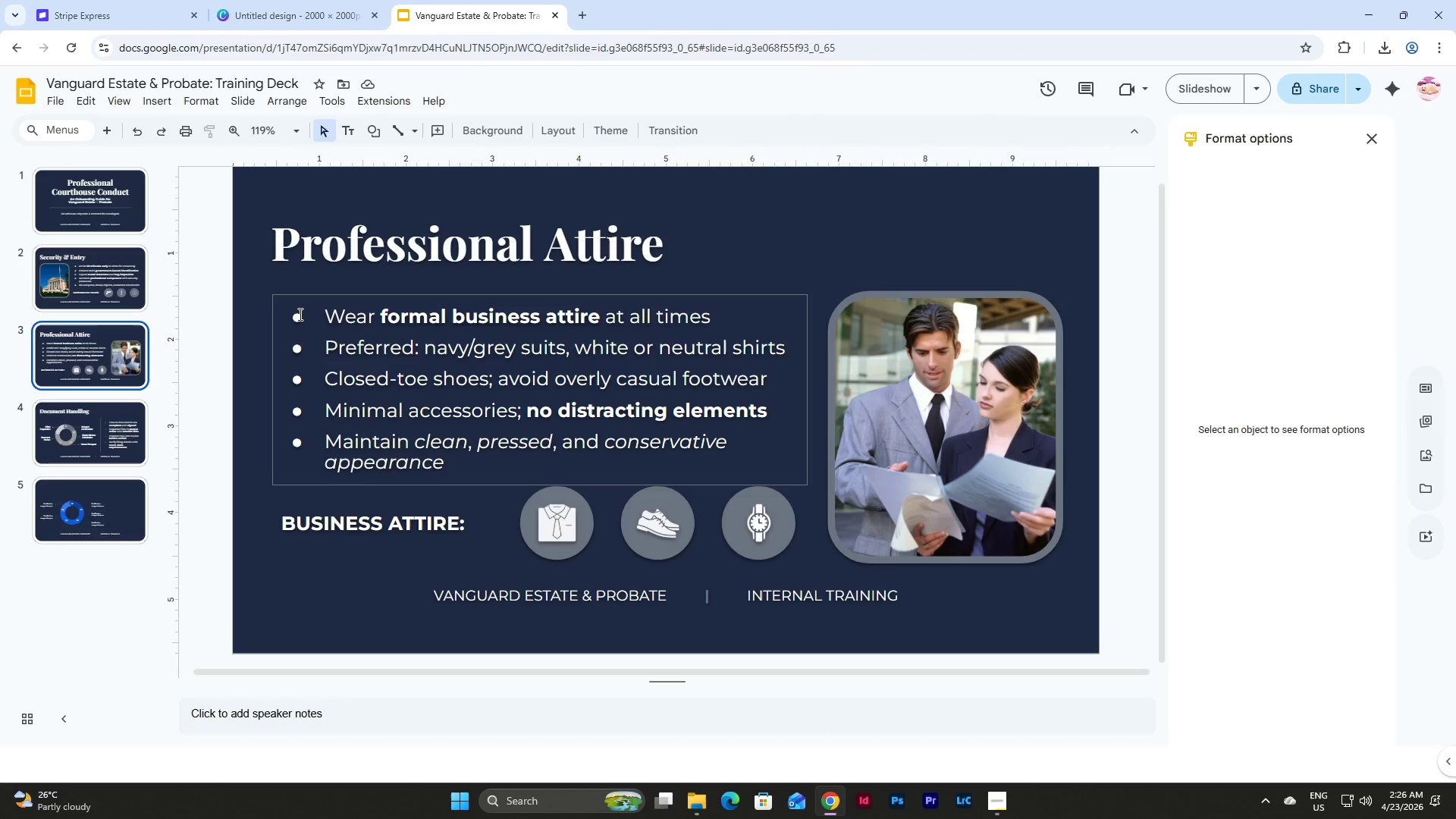 
left_click([297, 314])
 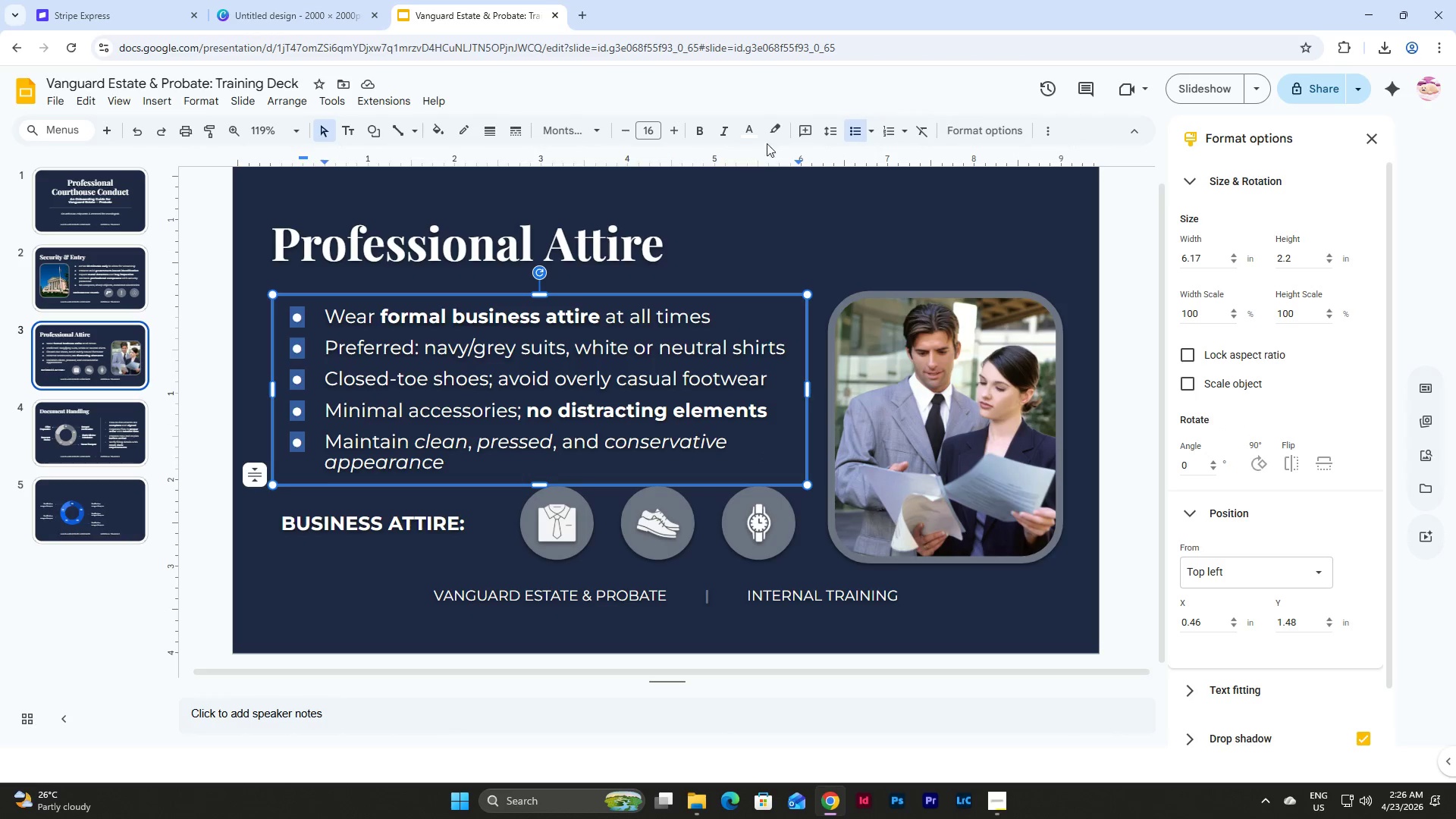 
left_click([746, 130])
 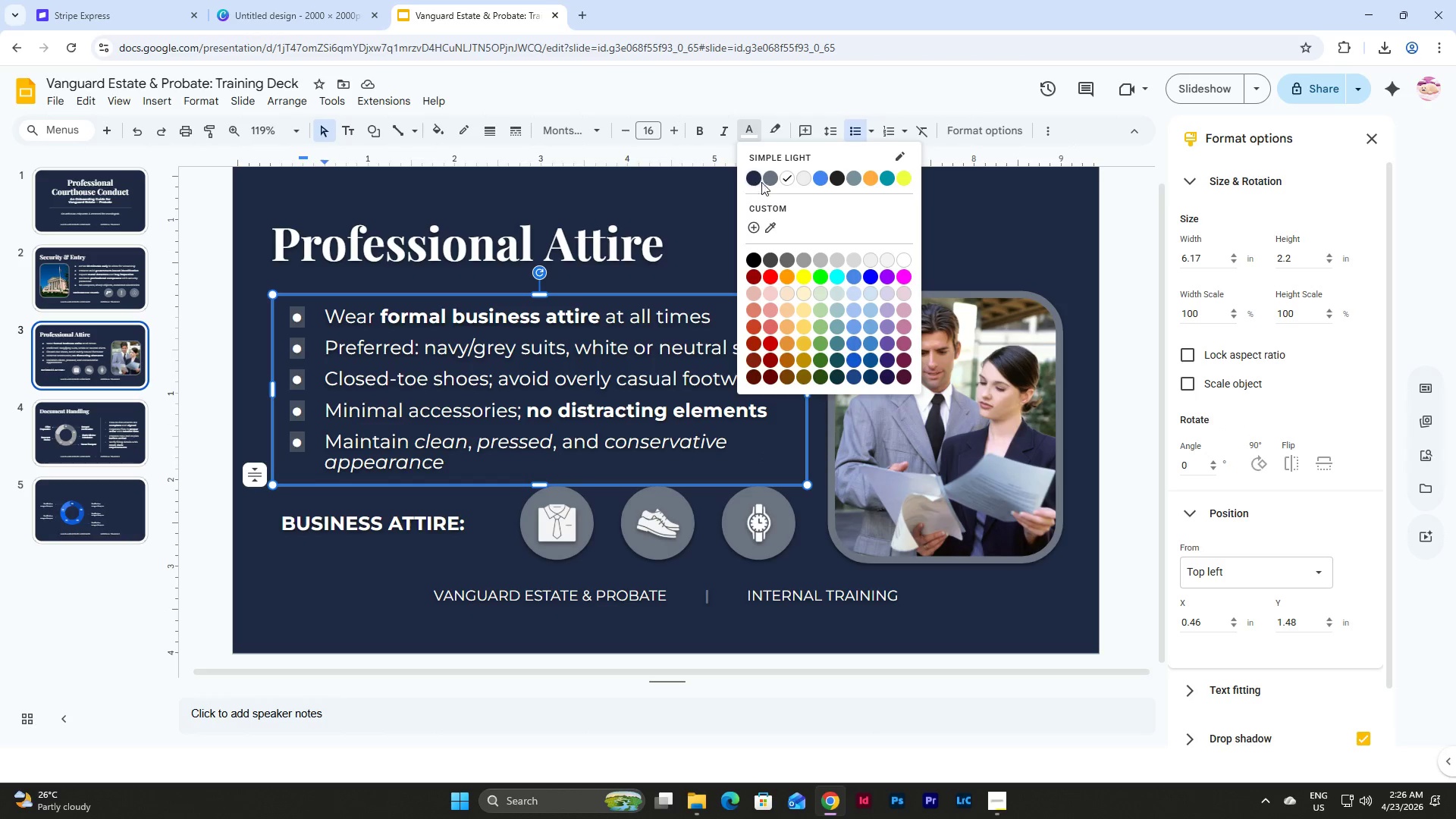 
left_click([774, 172])
 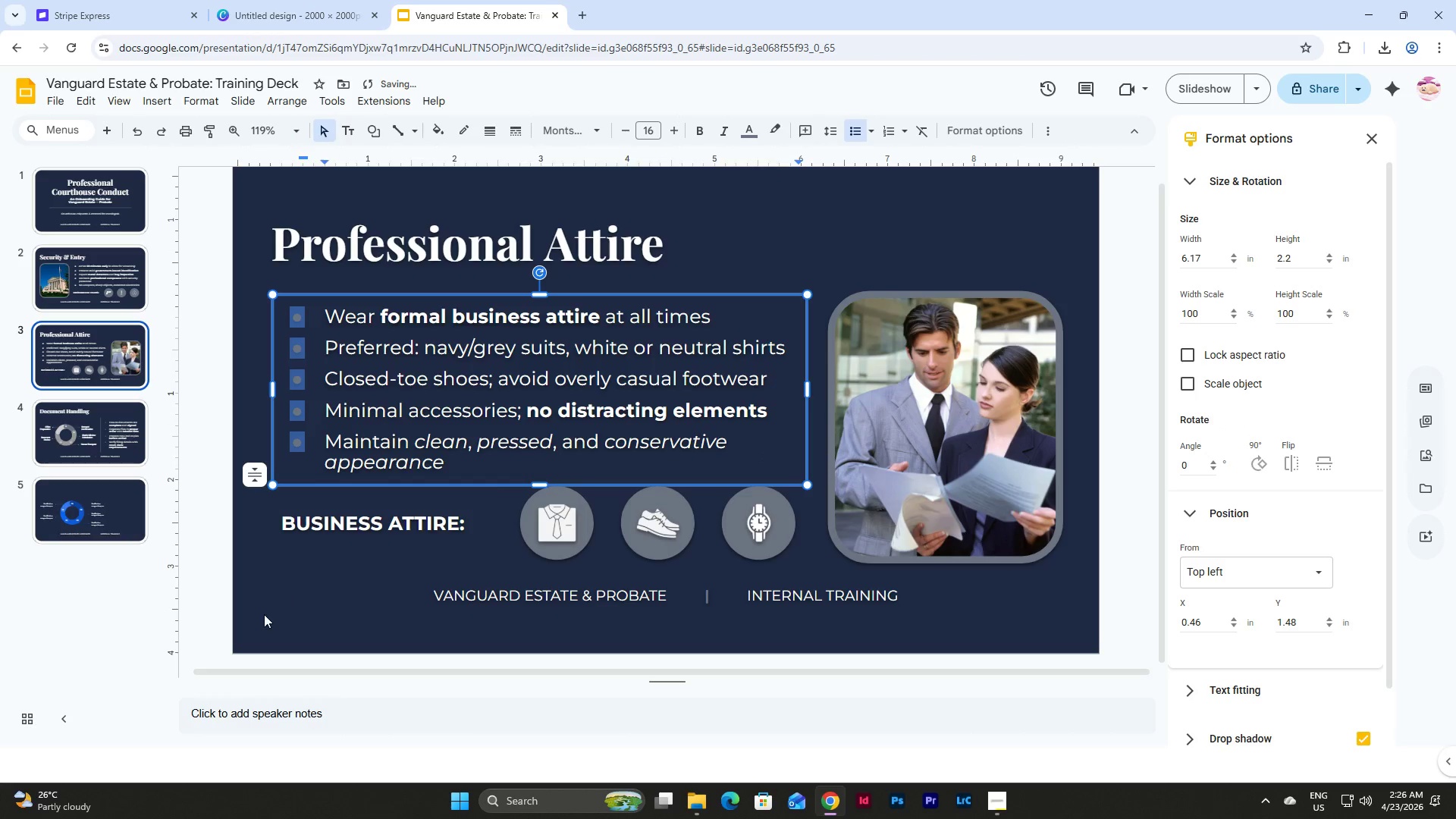 
left_click([264, 614])
 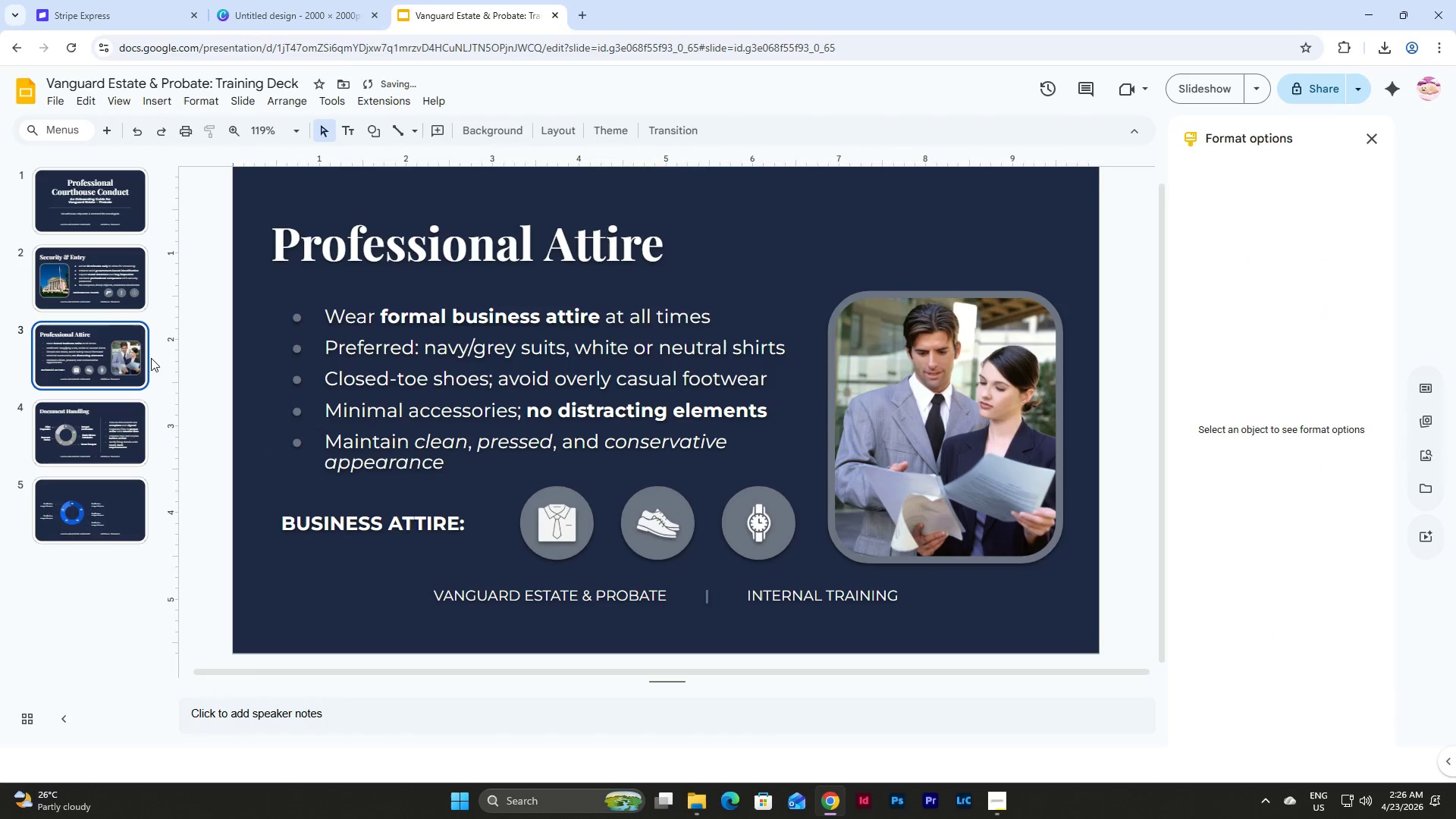 
left_click([94, 278])
 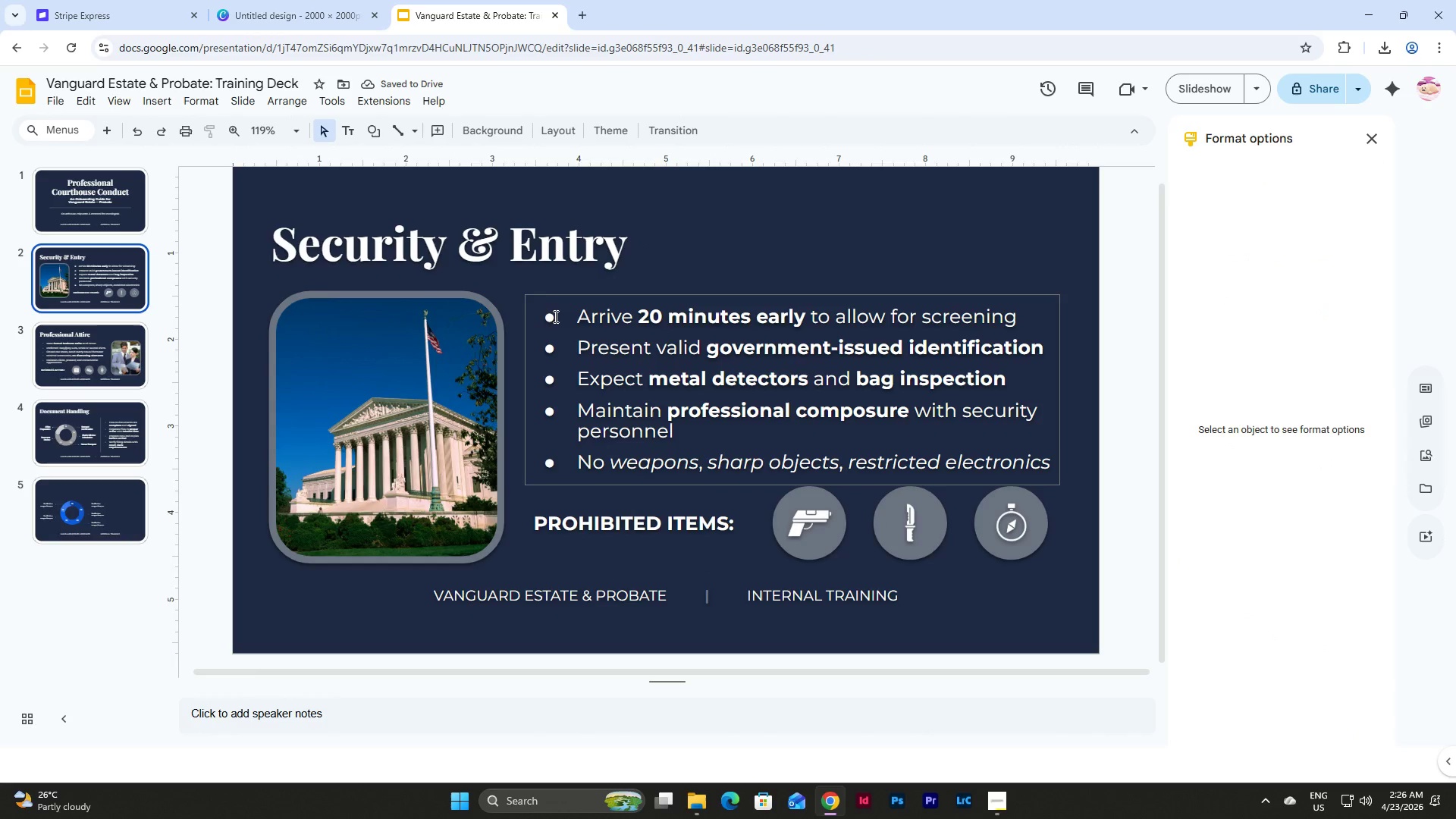 
left_click([553, 318])
 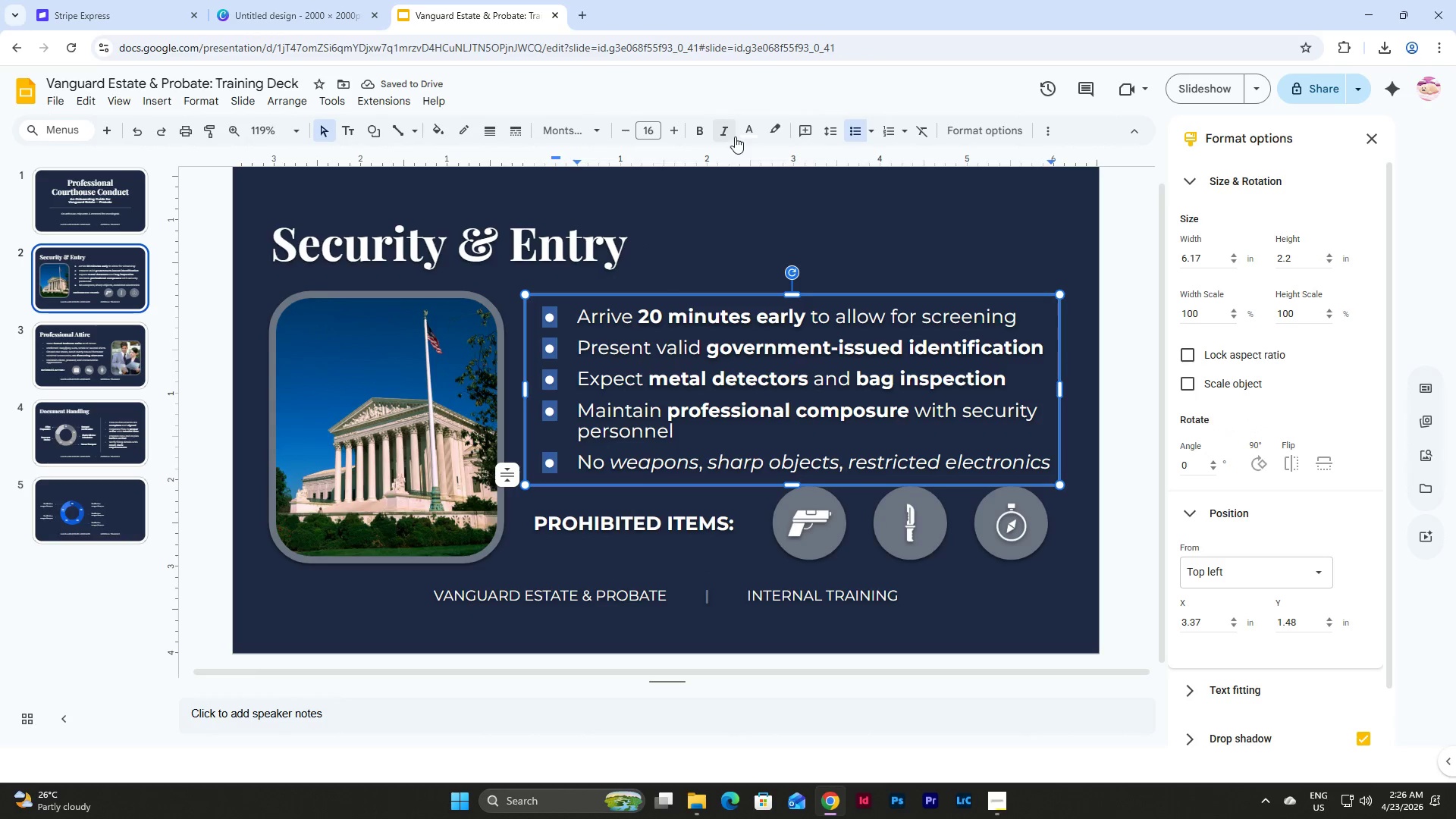 
left_click([748, 127])
 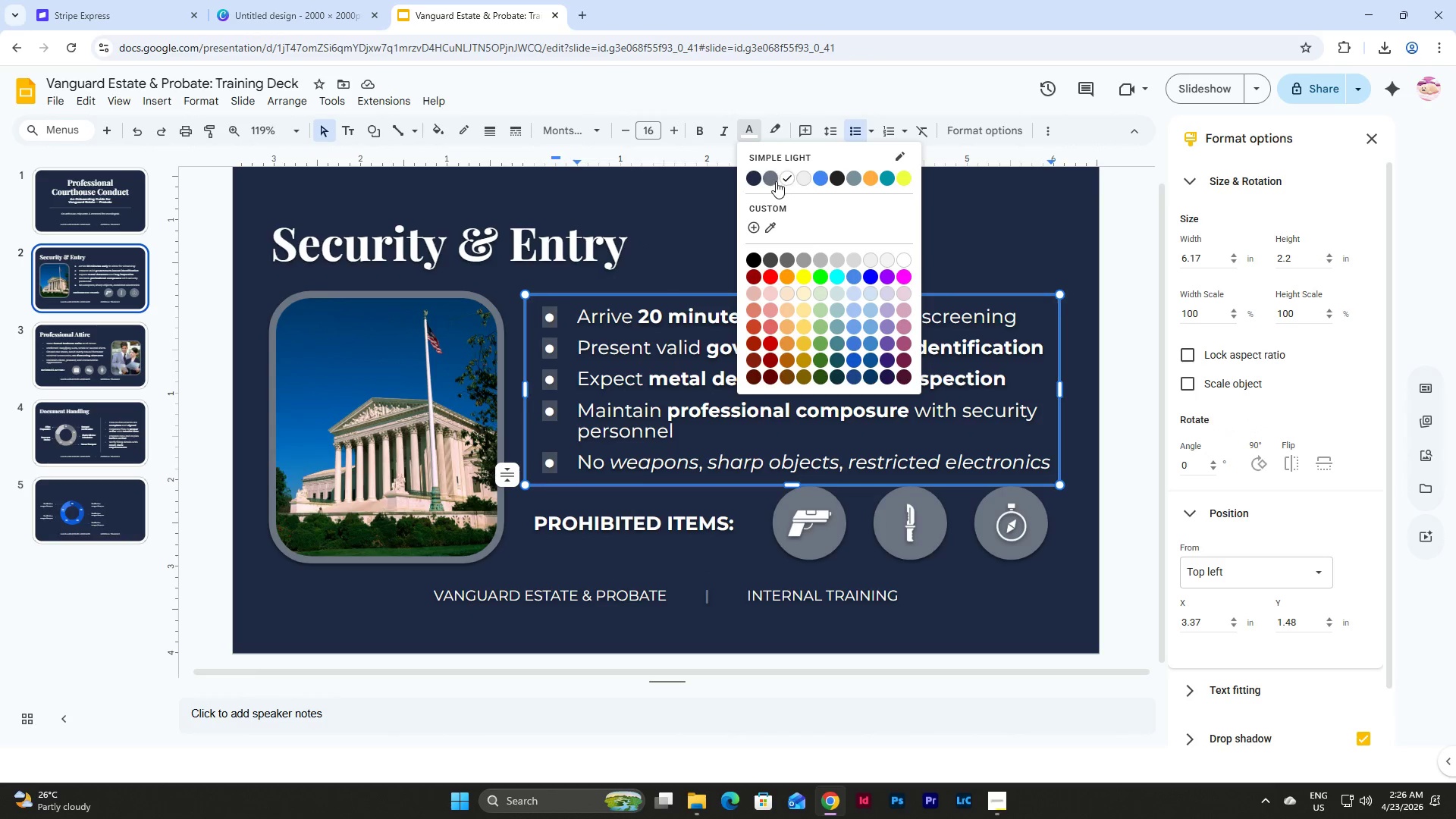 
left_click([774, 180])
 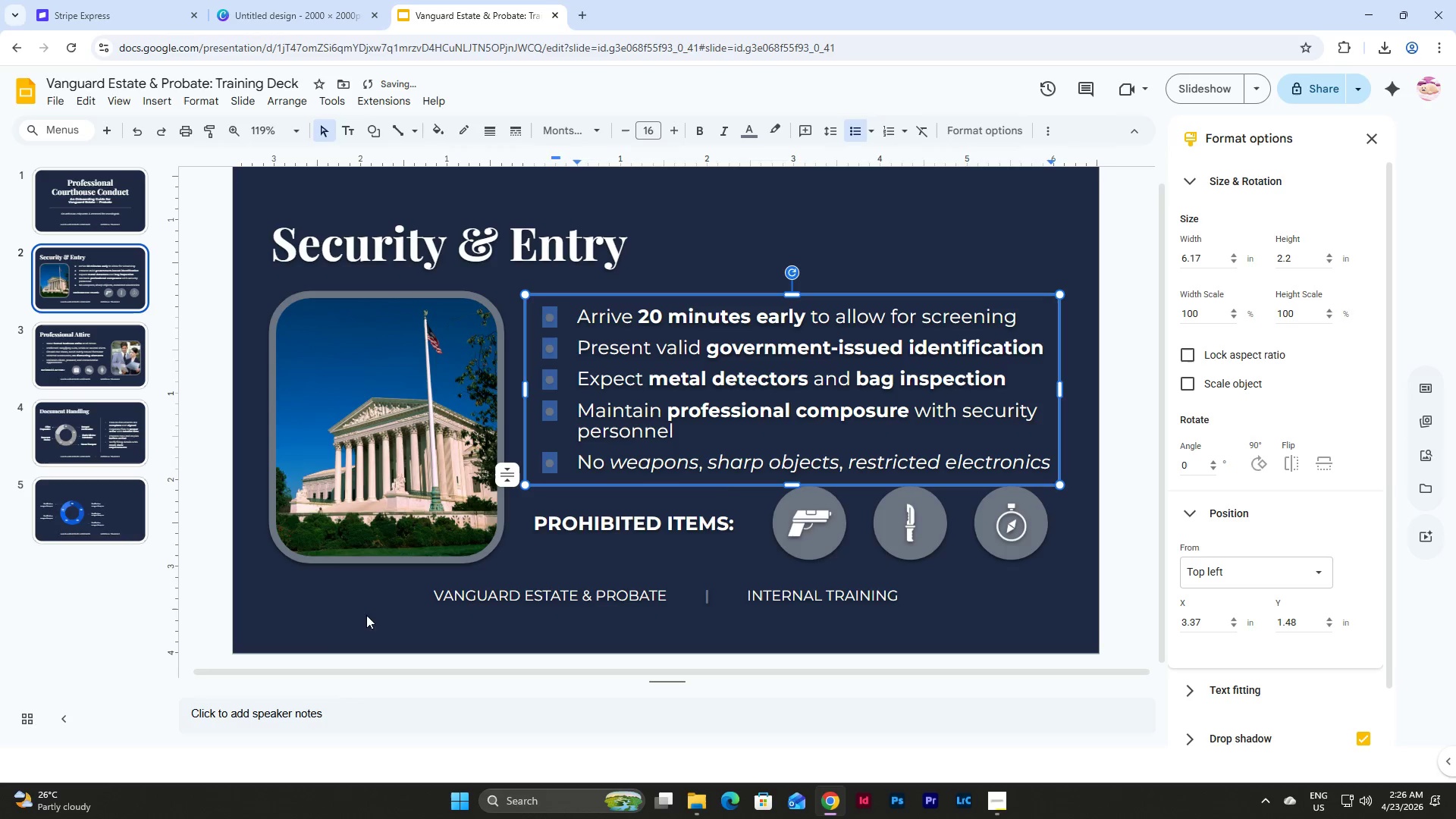 
left_click([328, 626])
 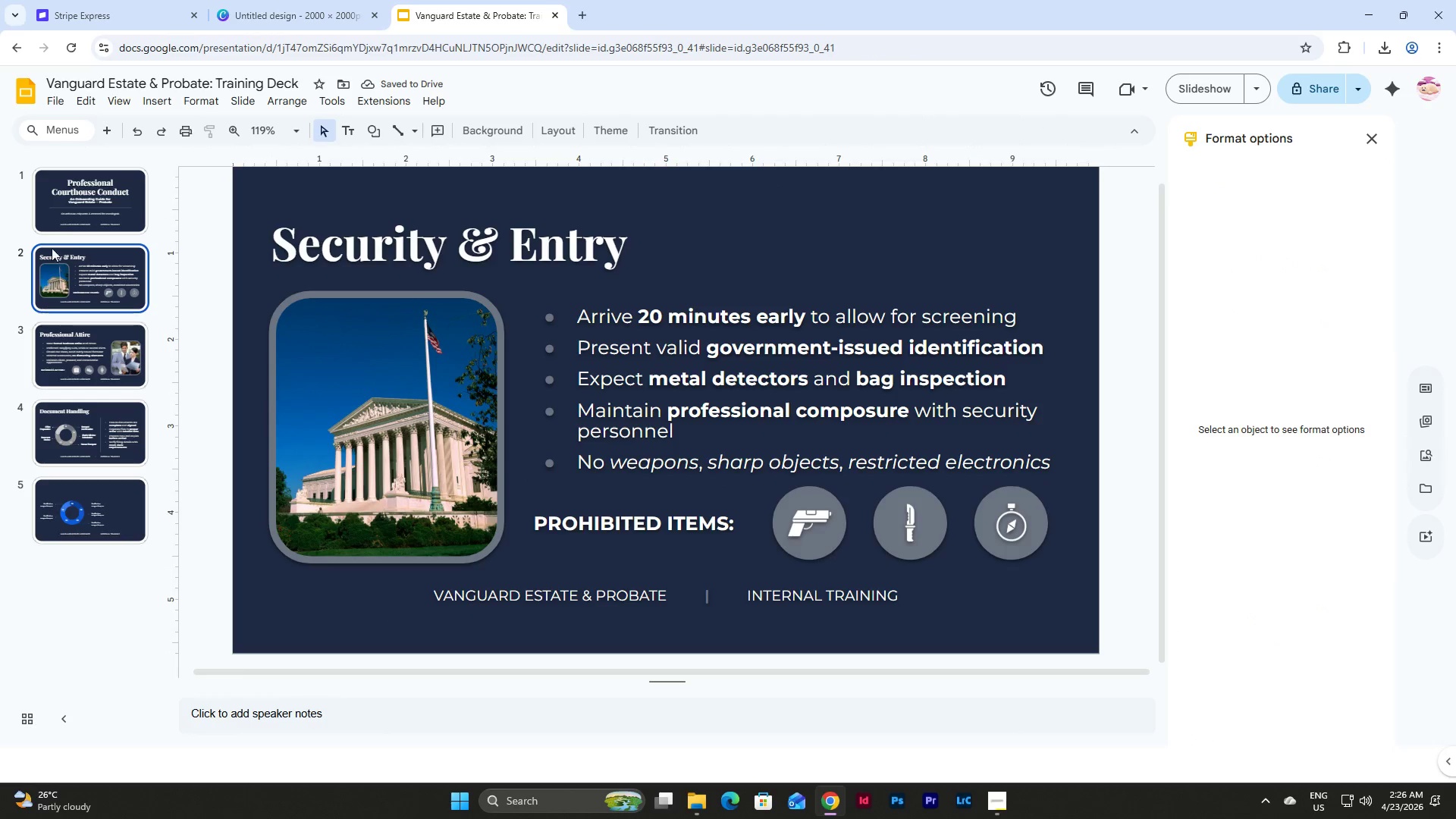 
left_click([88, 216])
 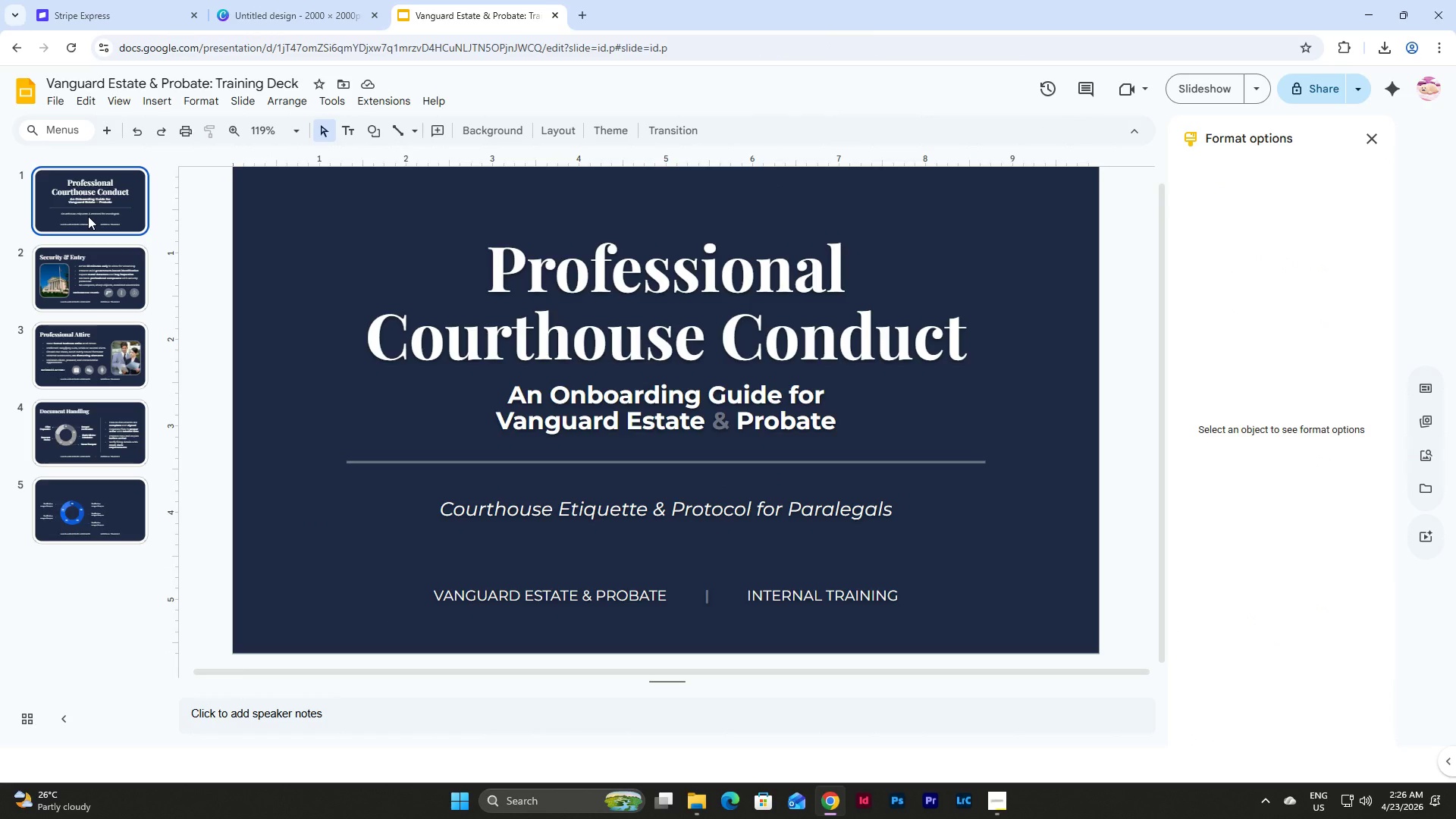 
wait(12.41)
 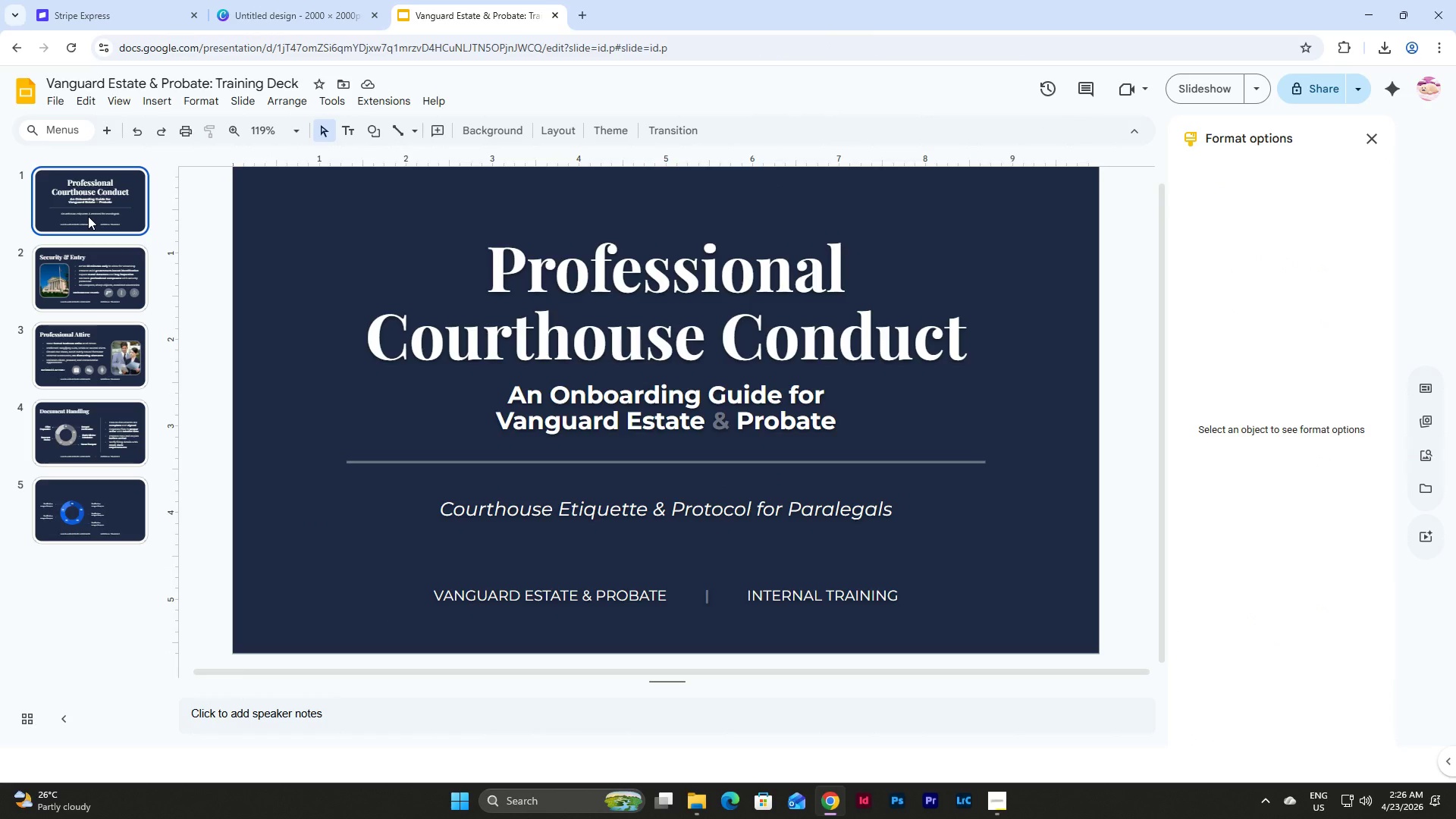 
left_click([99, 279])
 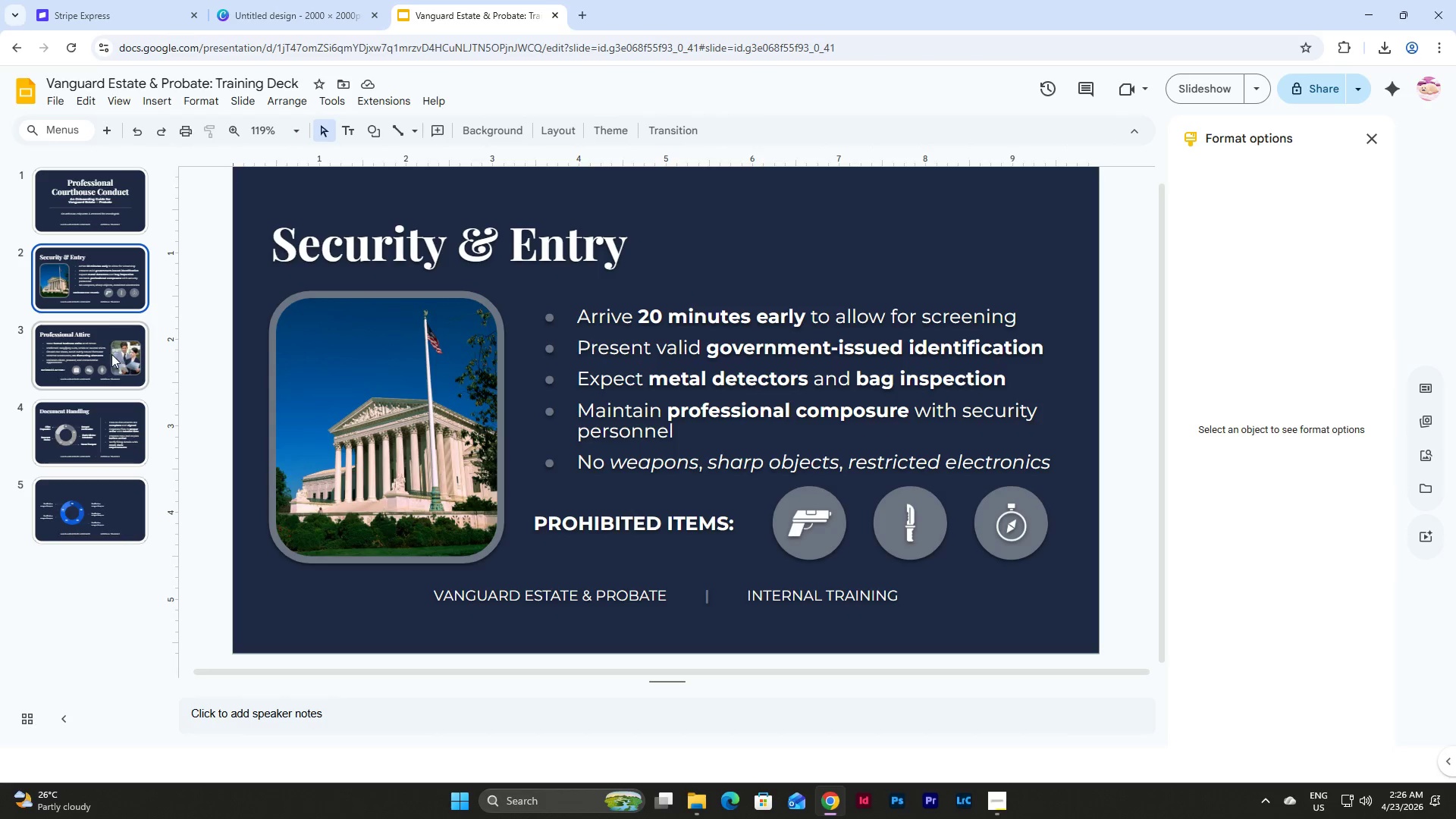 
left_click([111, 355])
 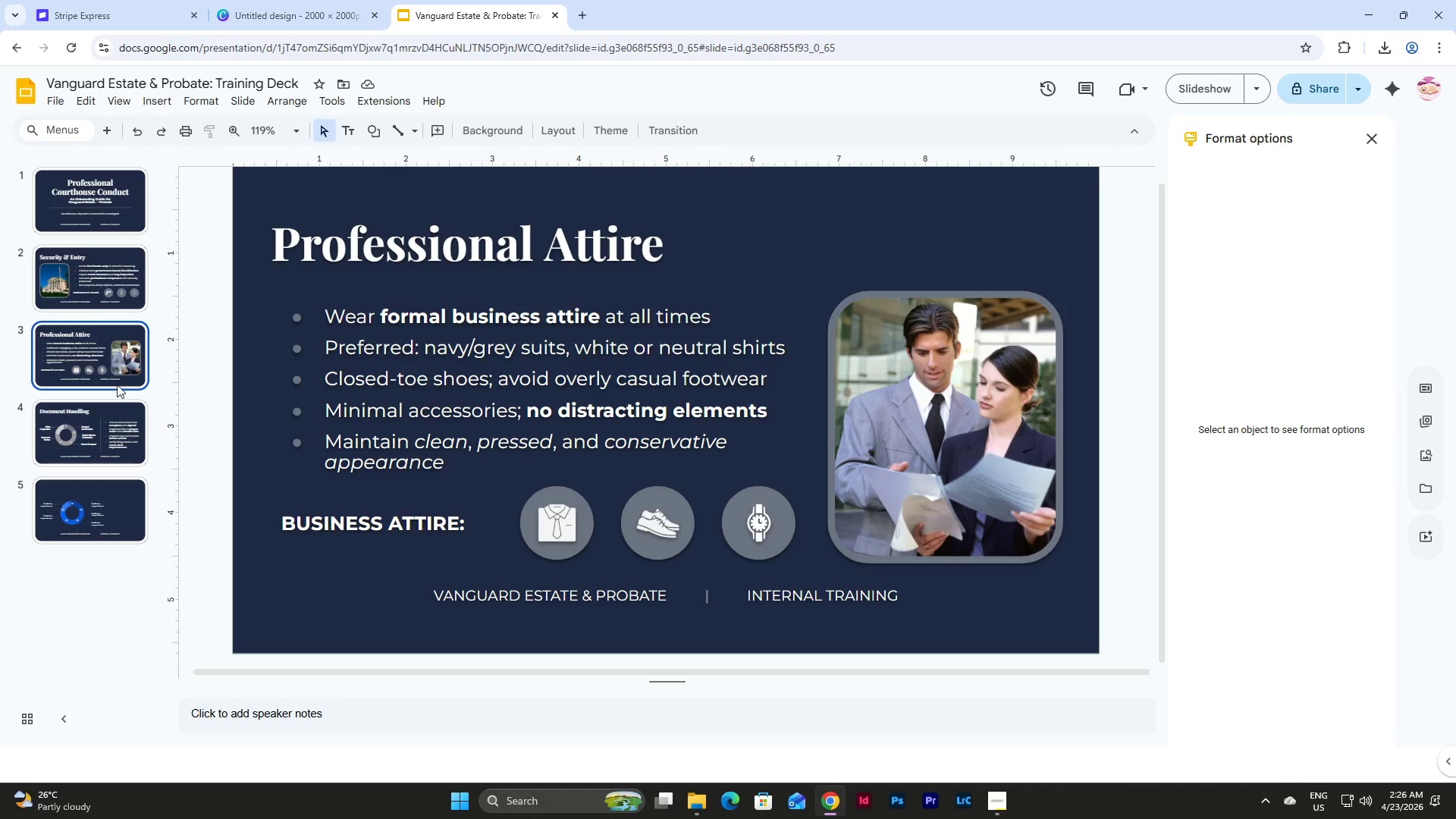 
left_click([113, 430])
 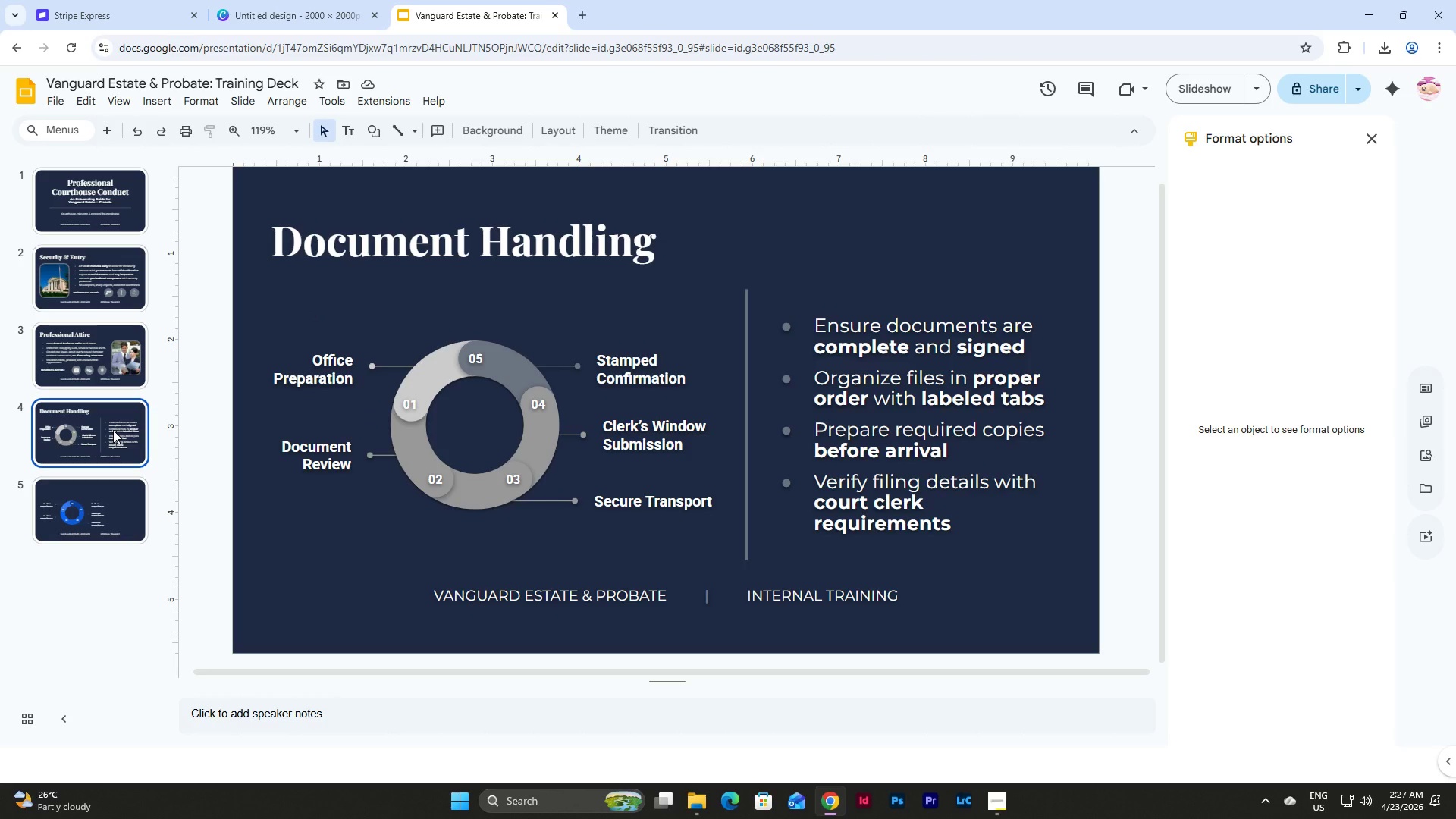 
left_click([130, 511])
 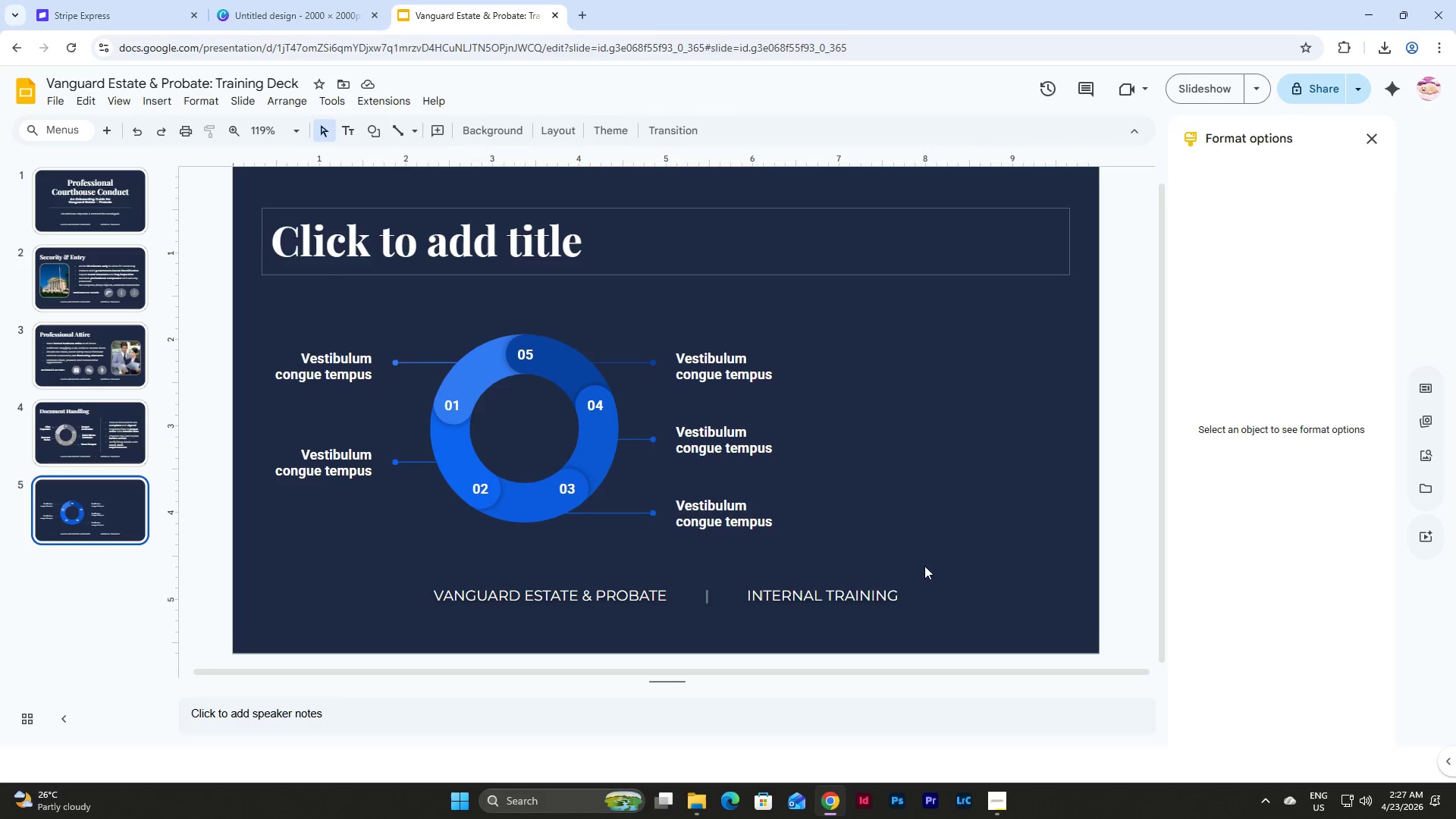 
left_click_drag(start_coordinate=[875, 553], to_coordinate=[257, 319])
 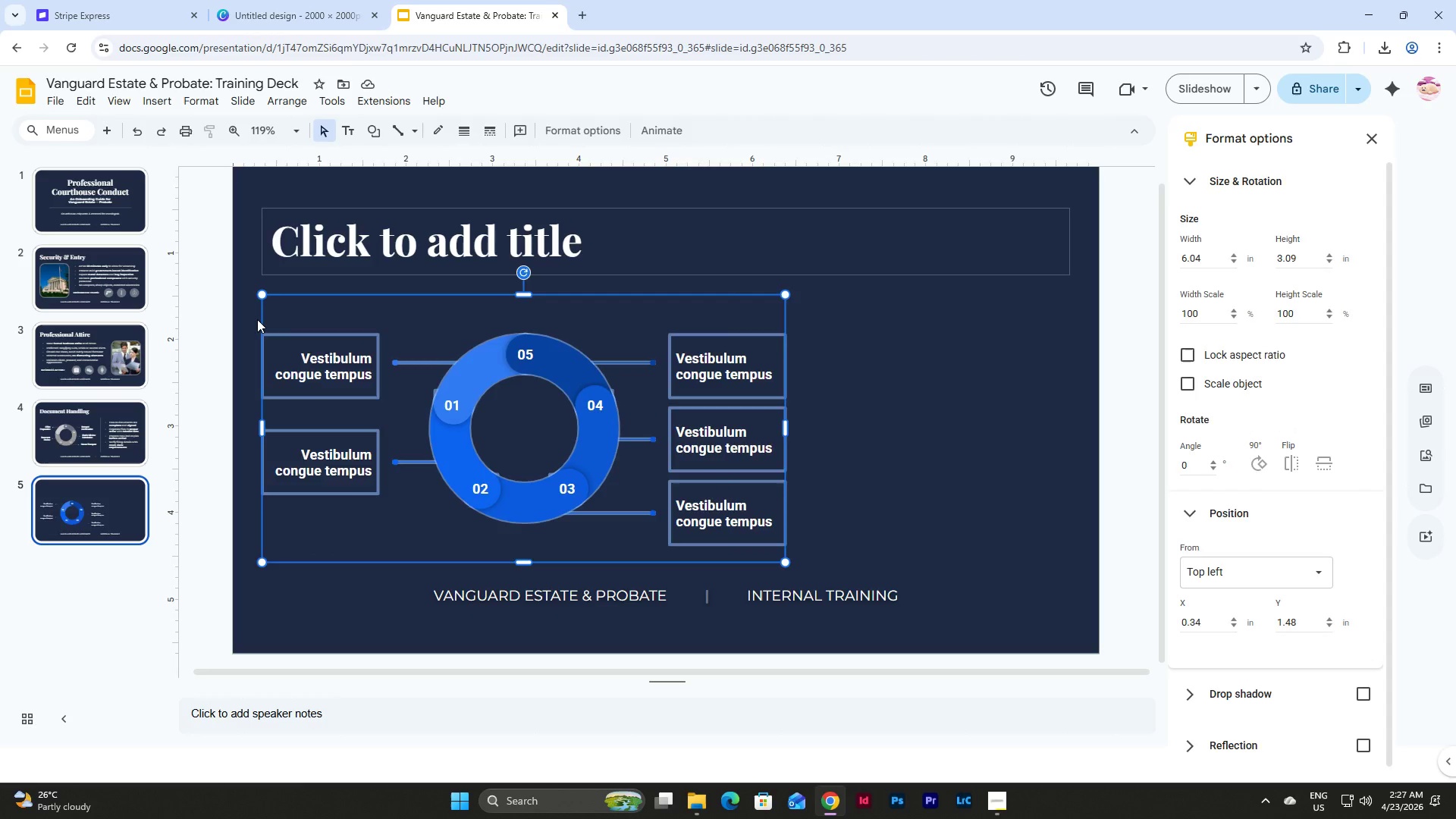 
key(Backspace)
 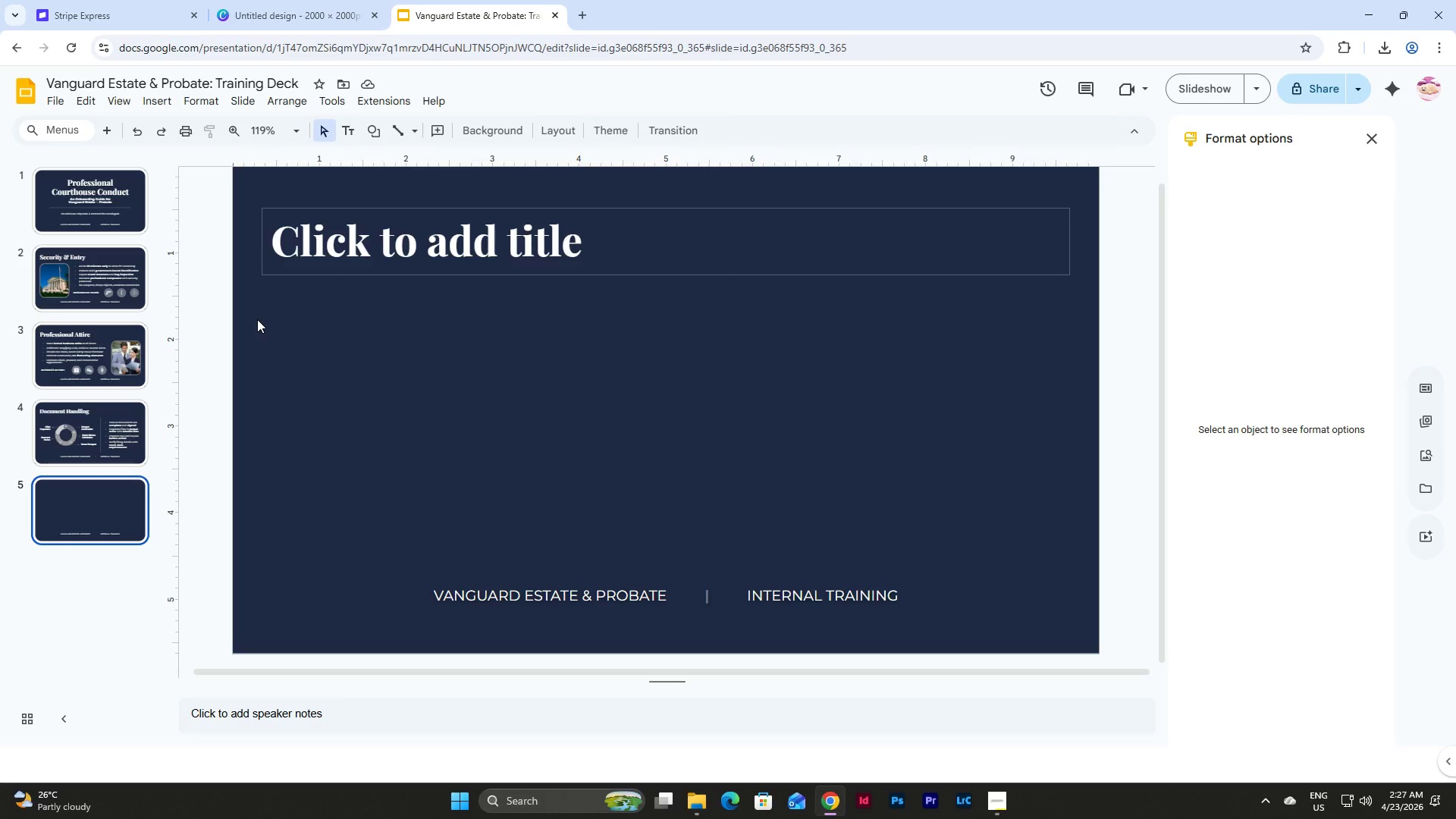 
wait(12.72)
 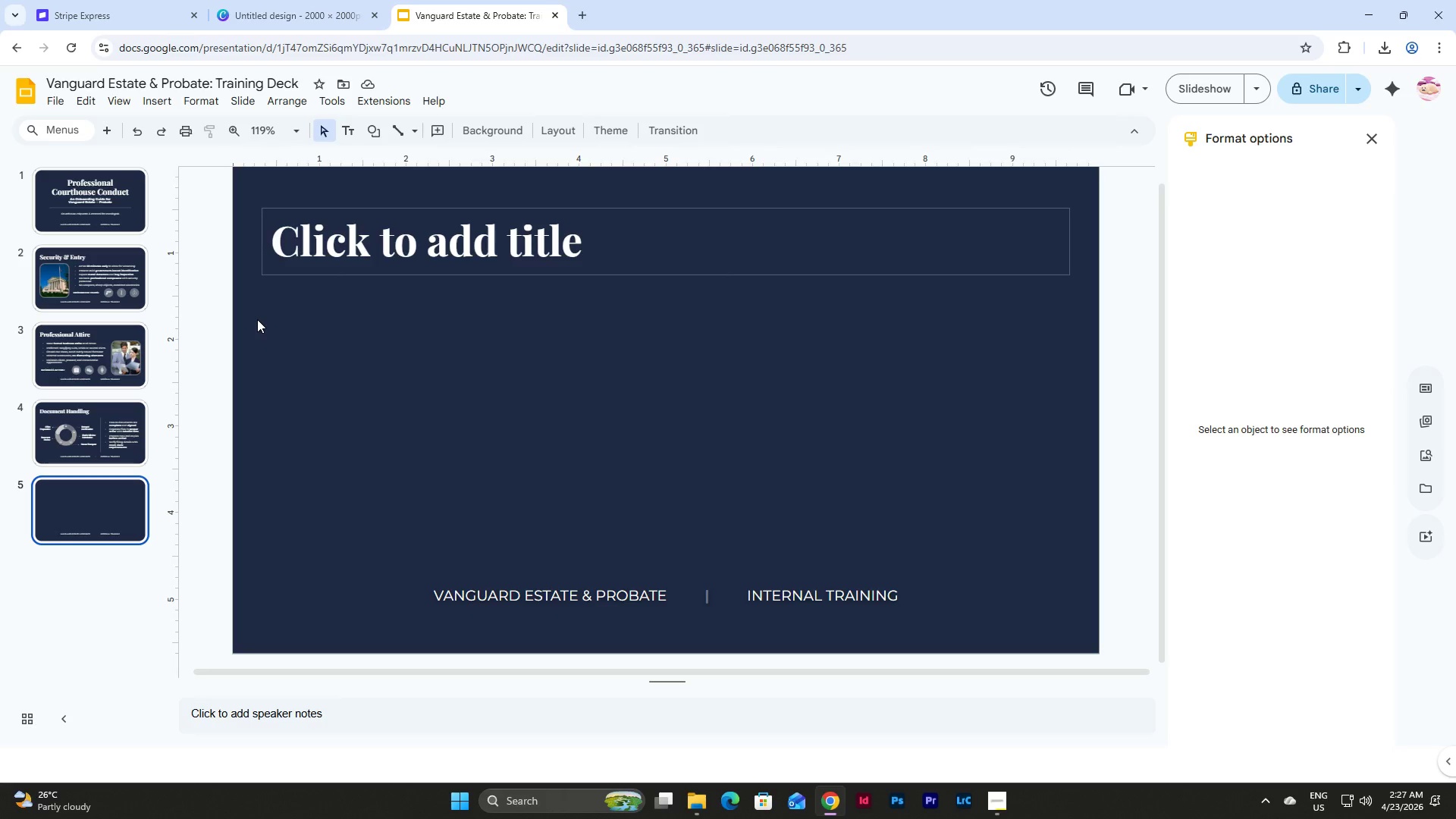 
left_click([1002, 802])